 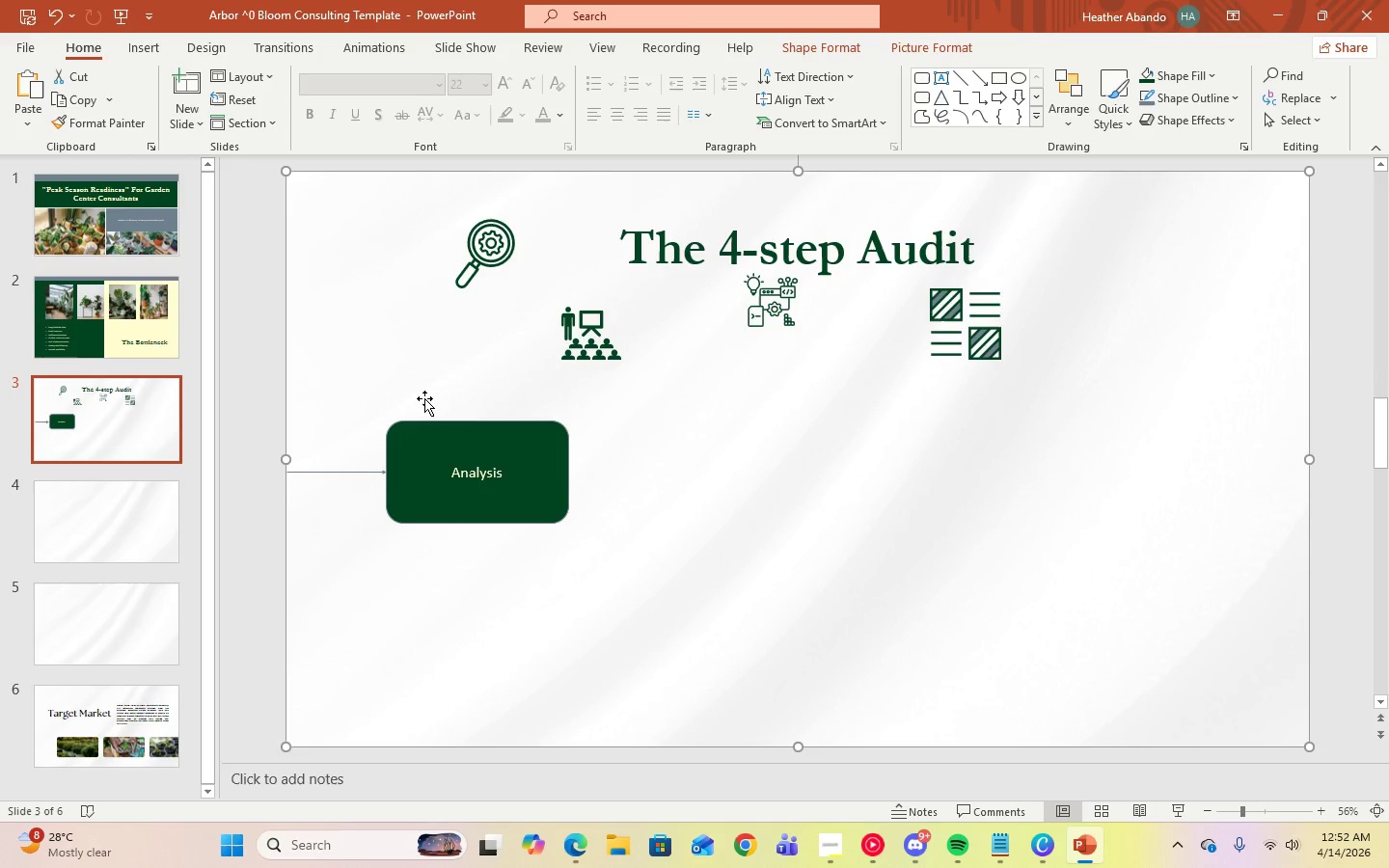 
left_click_drag(start_coordinate=[286, 367], to_coordinate=[555, 406])
 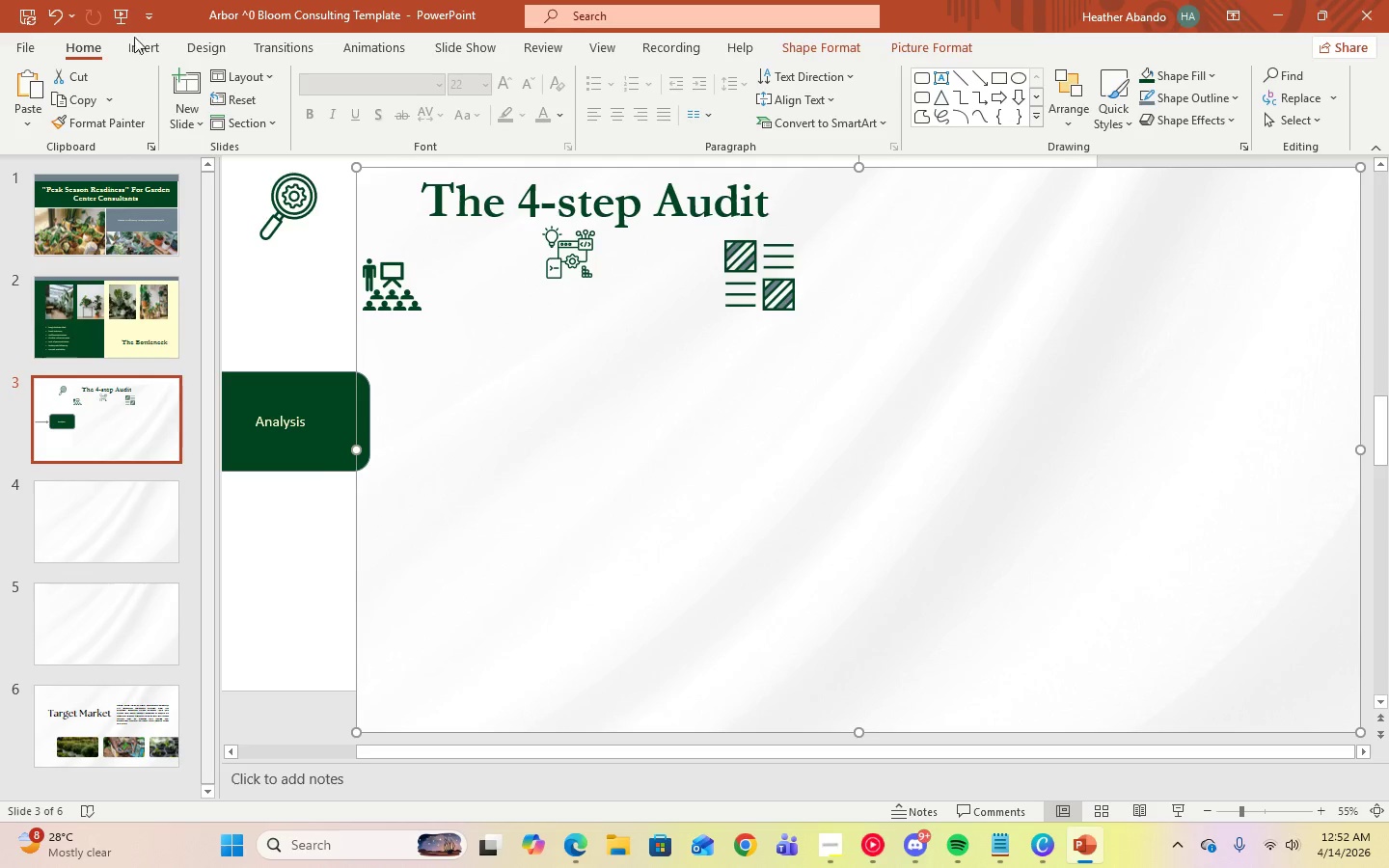 
left_click([56, 22])
 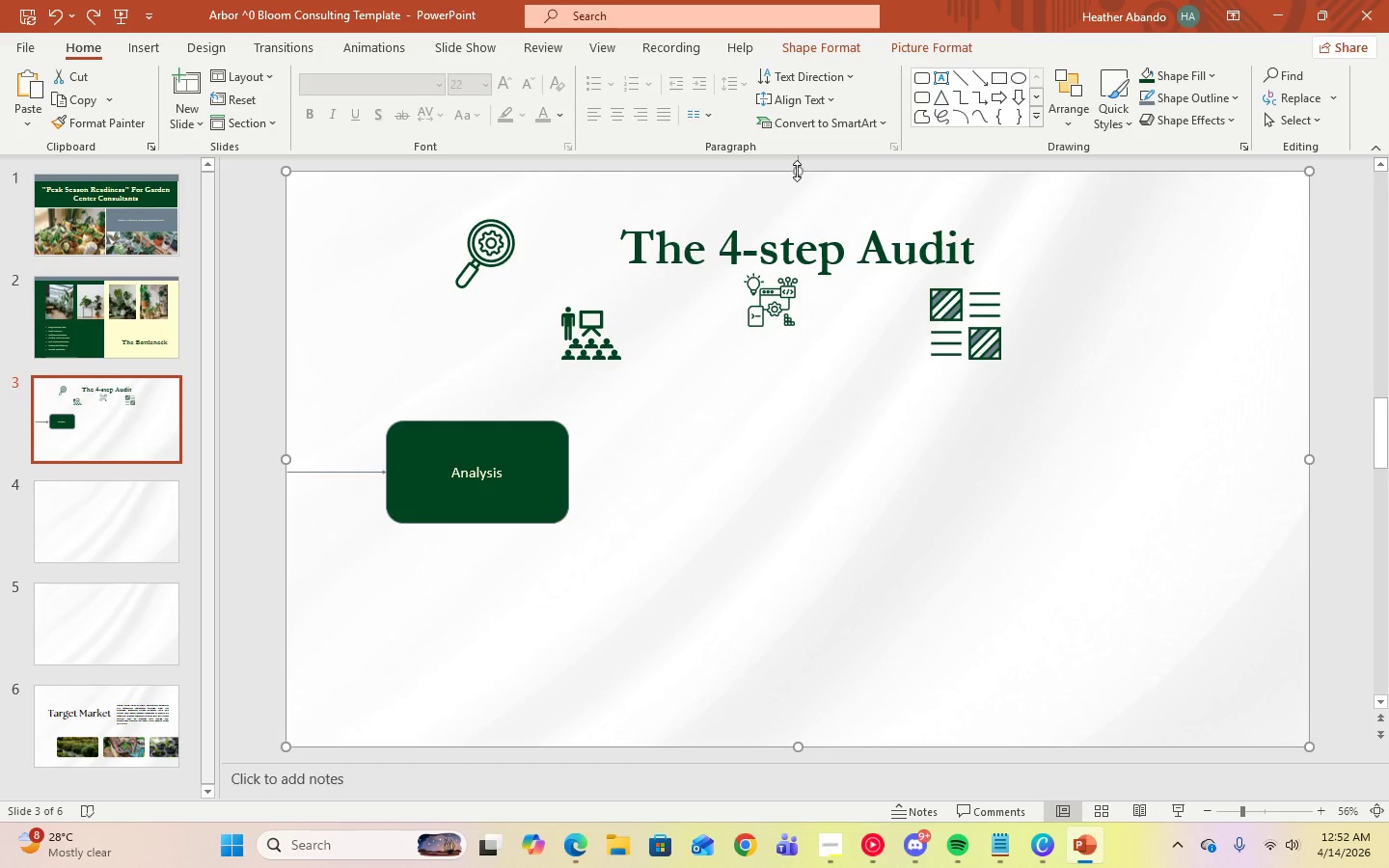 
left_click_drag(start_coordinate=[796, 173], to_coordinate=[784, 670])
 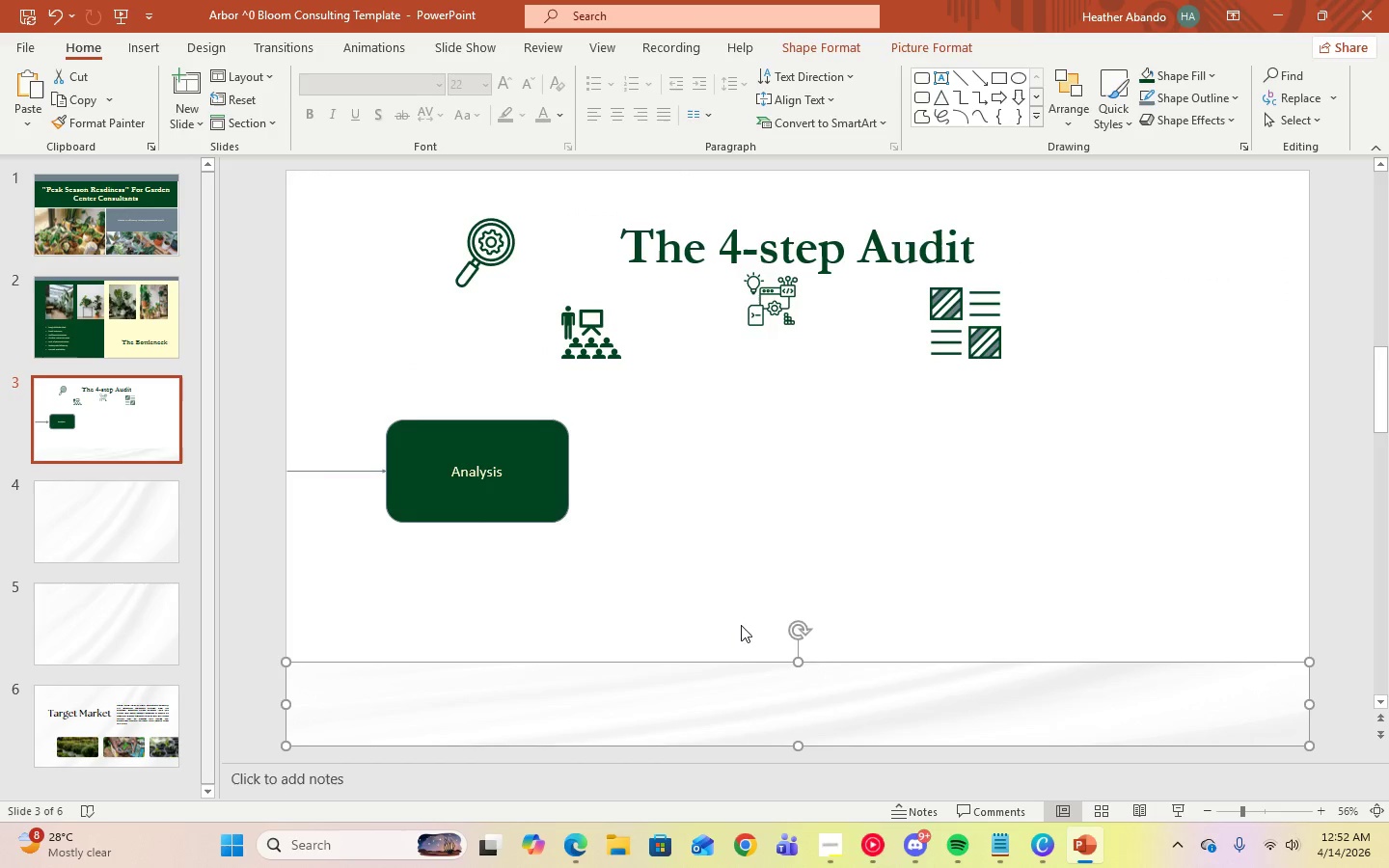 
left_click([381, 283])
 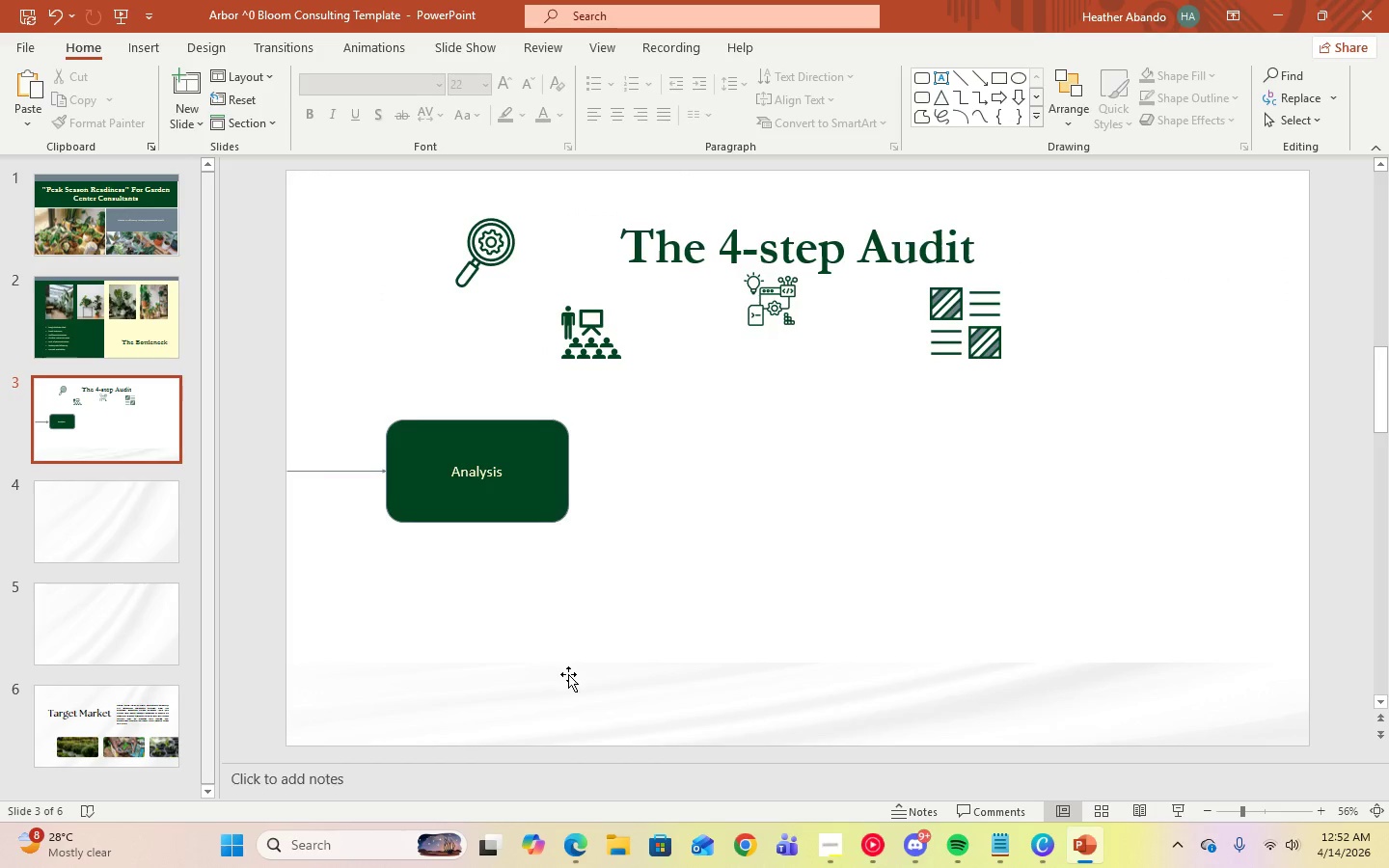 
left_click([591, 696])
 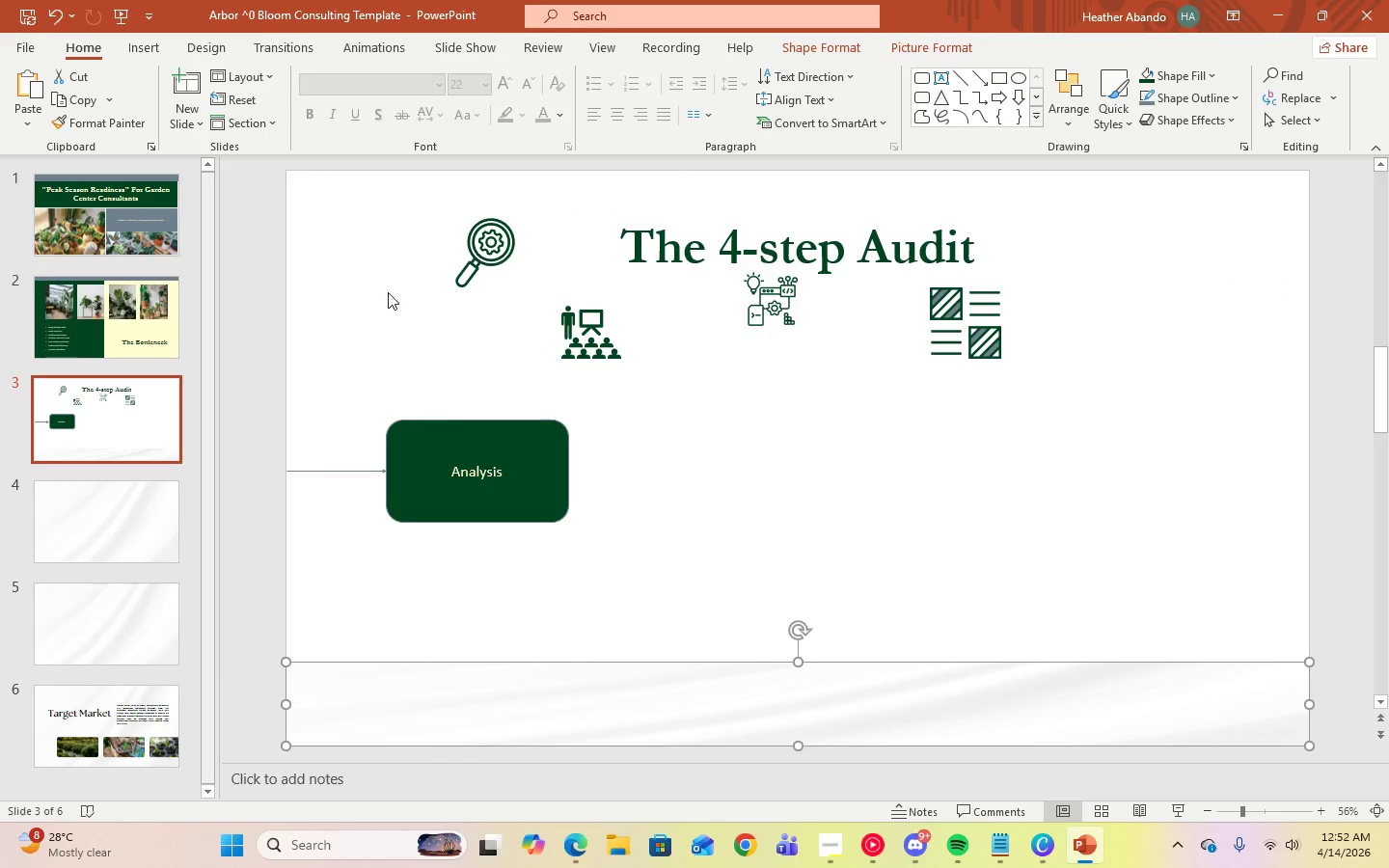 
left_click([383, 269])
 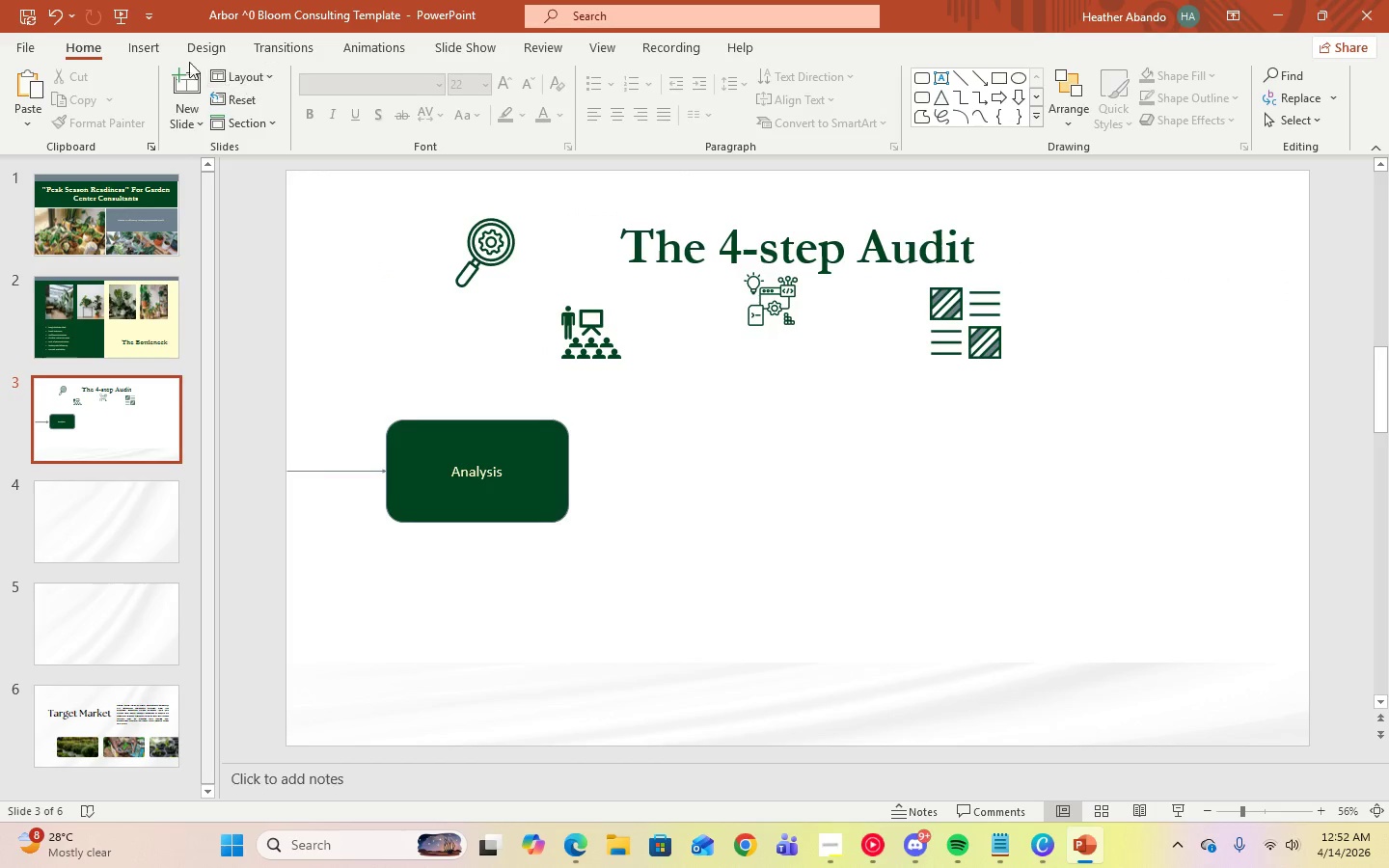 
left_click([202, 59])
 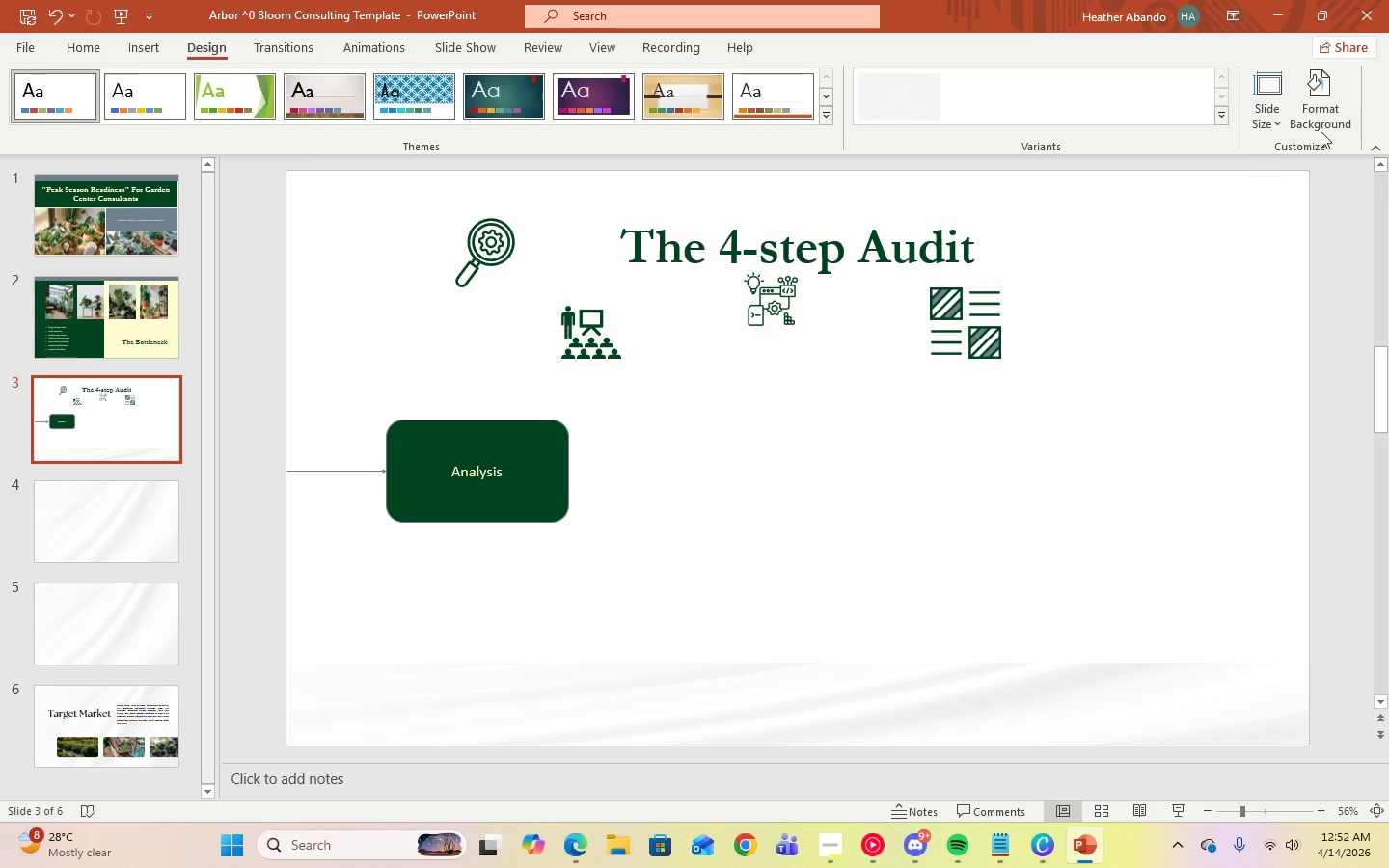 
left_click([1322, 124])
 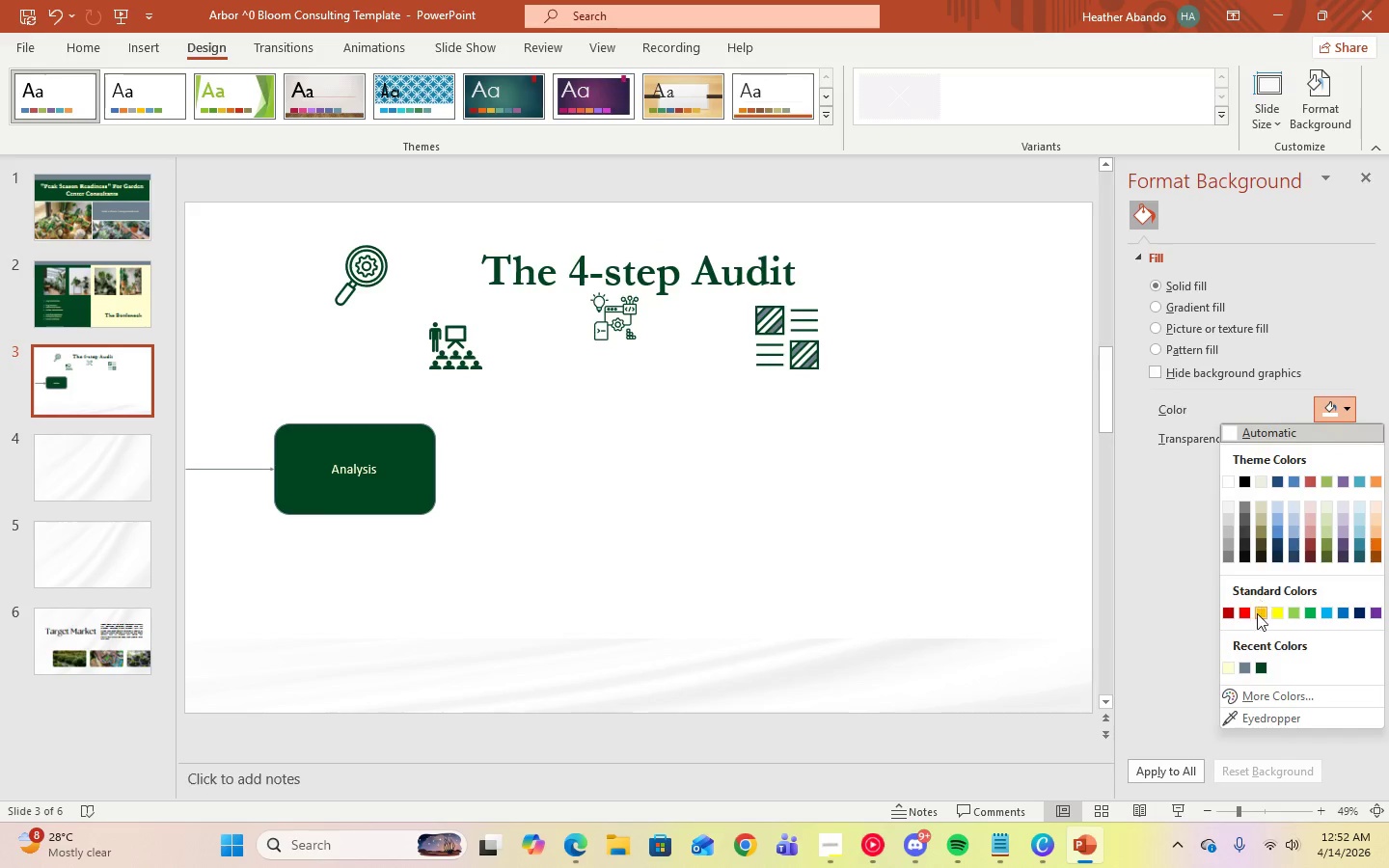 
left_click([1244, 669])
 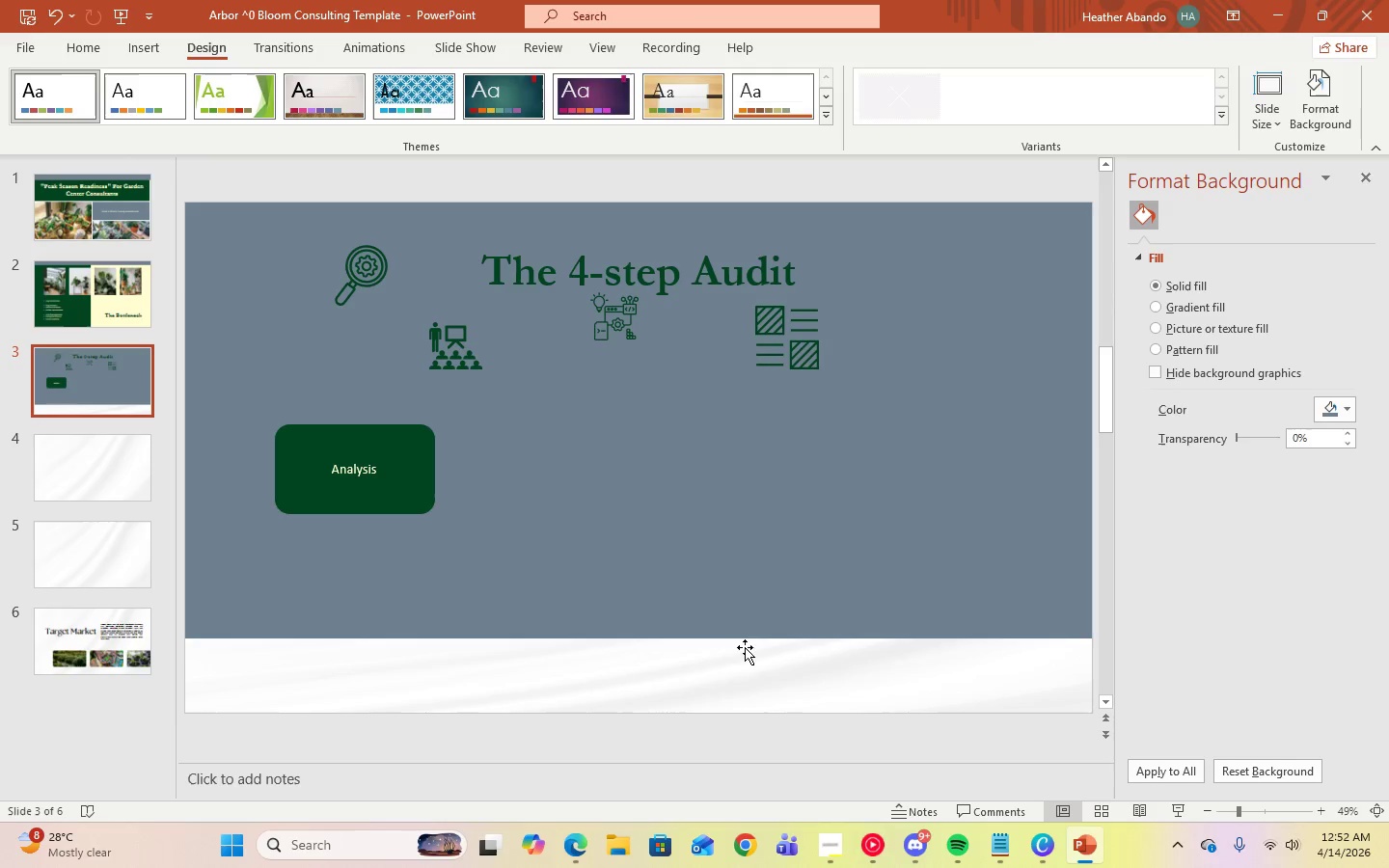 
left_click([721, 686])
 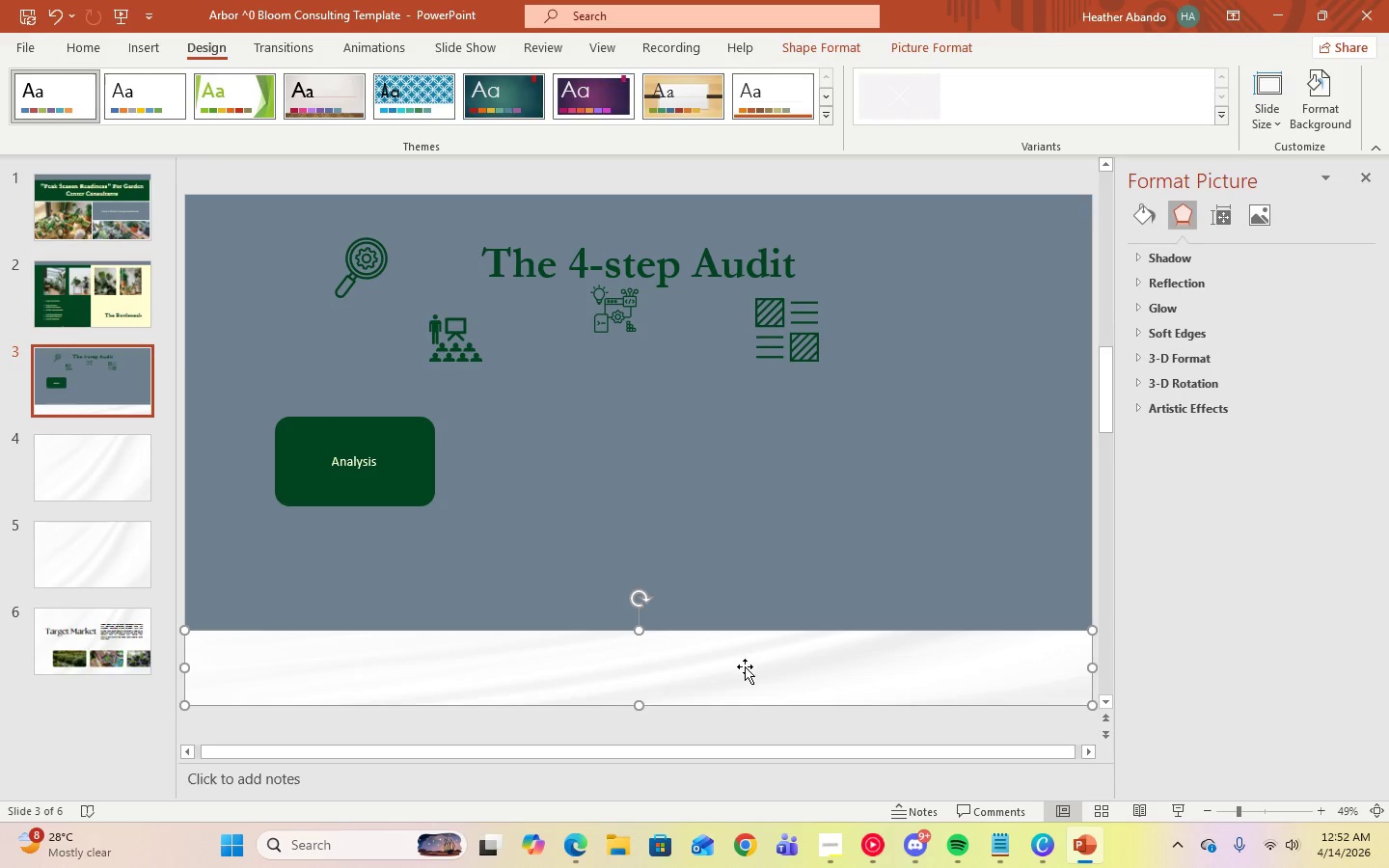 
left_click_drag(start_coordinate=[744, 666], to_coordinate=[750, 676])
 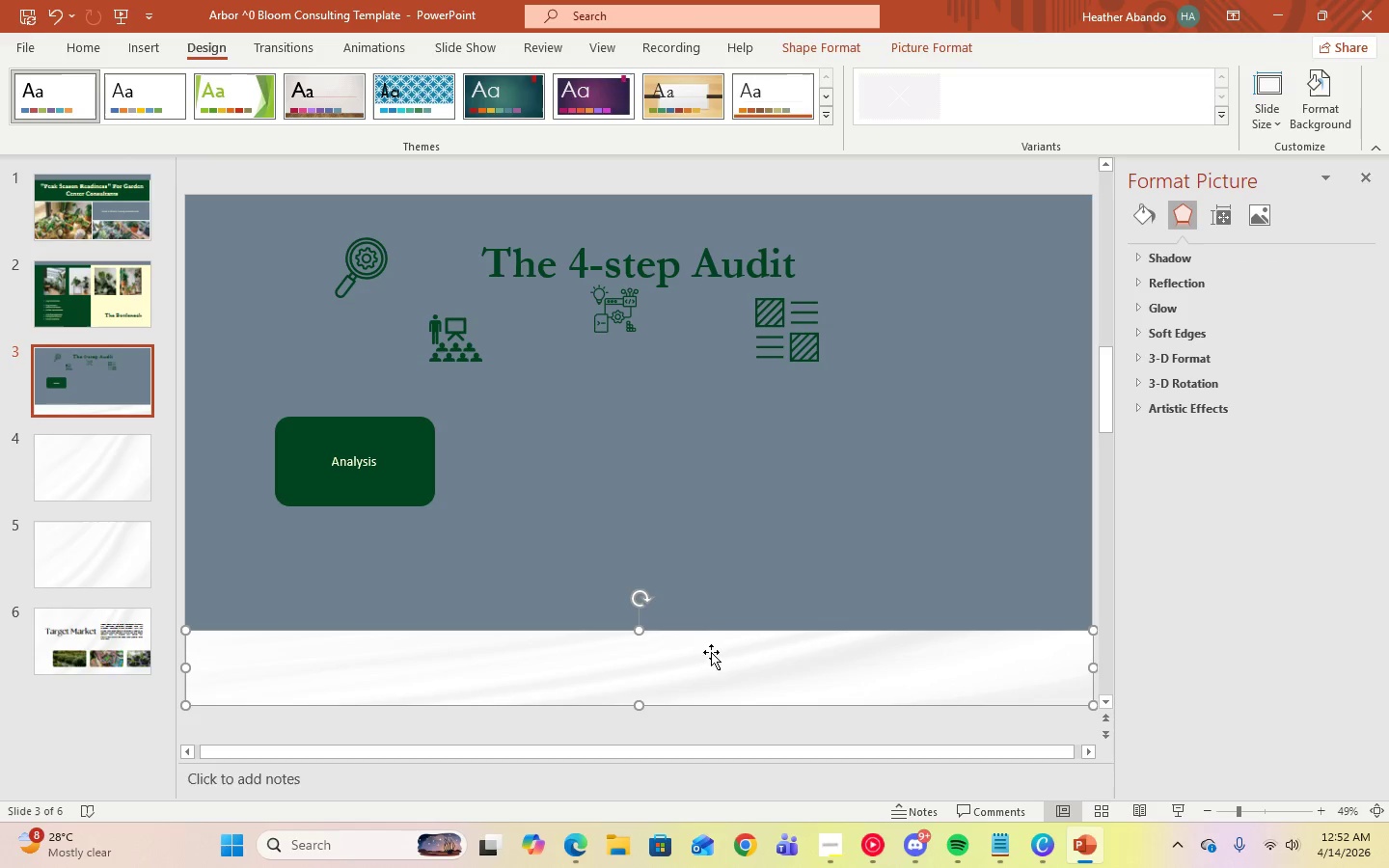 
double_click([709, 660])
 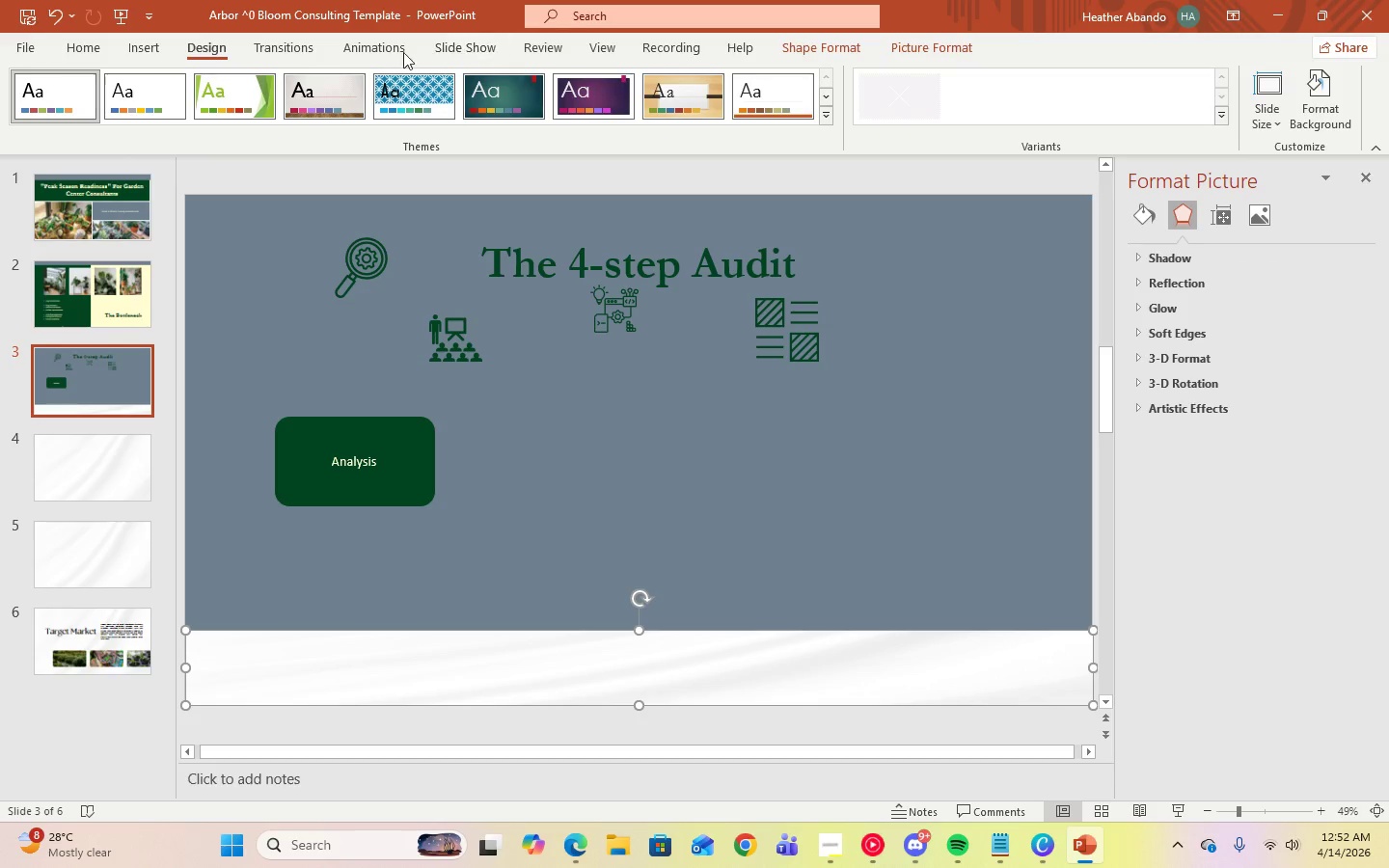 
left_click([841, 48])
 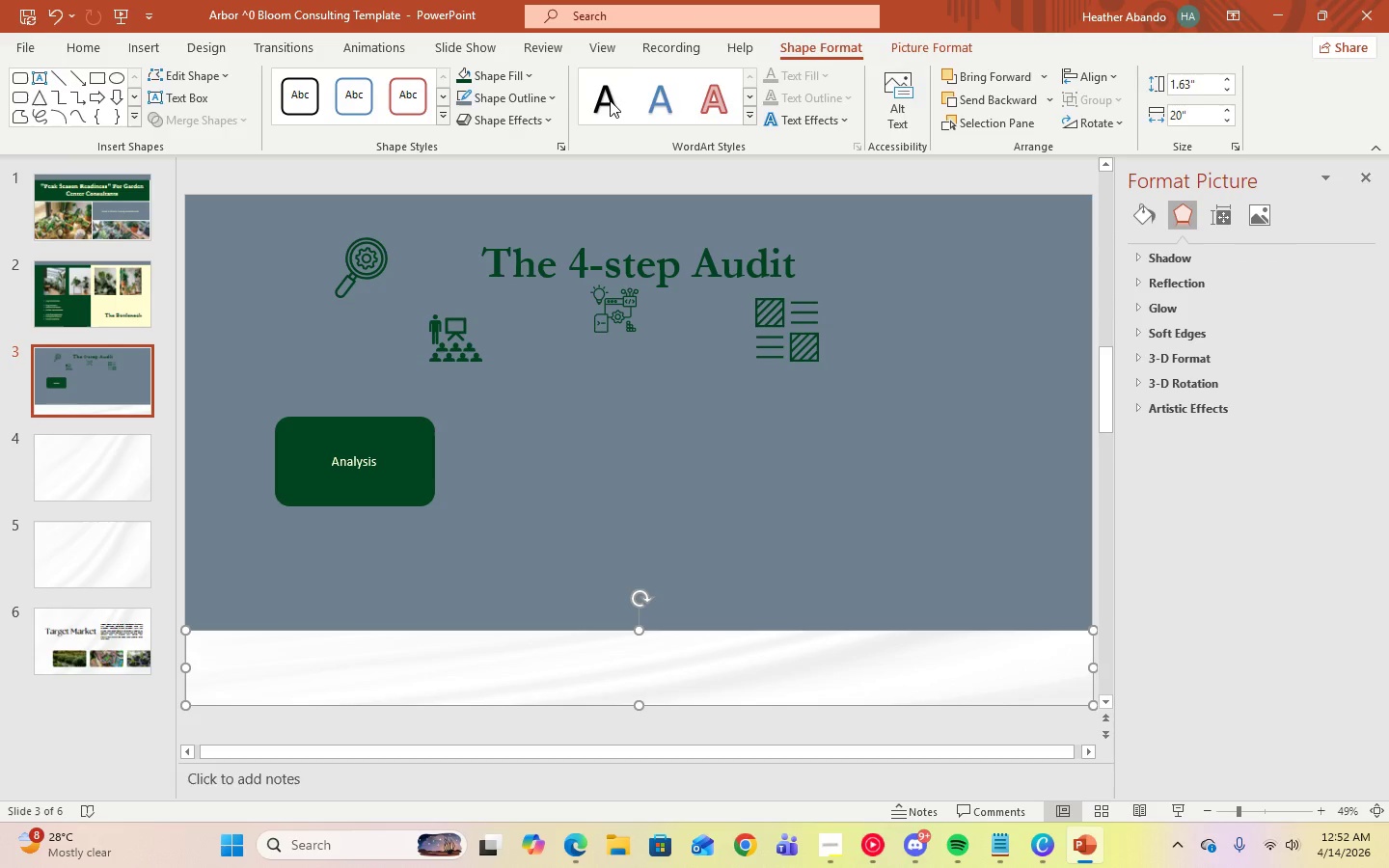 
left_click([458, 82])
 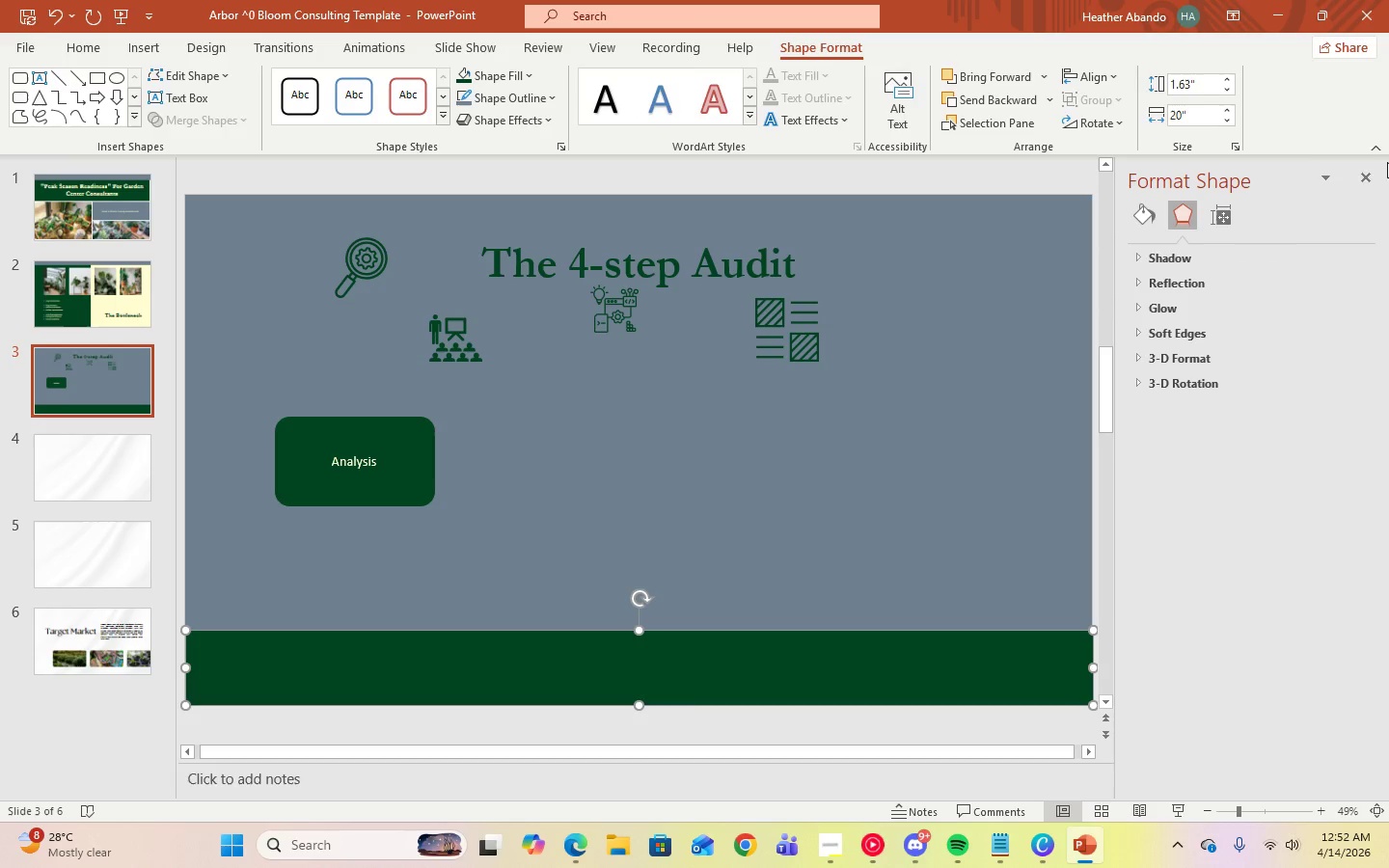 
left_click([1372, 181])
 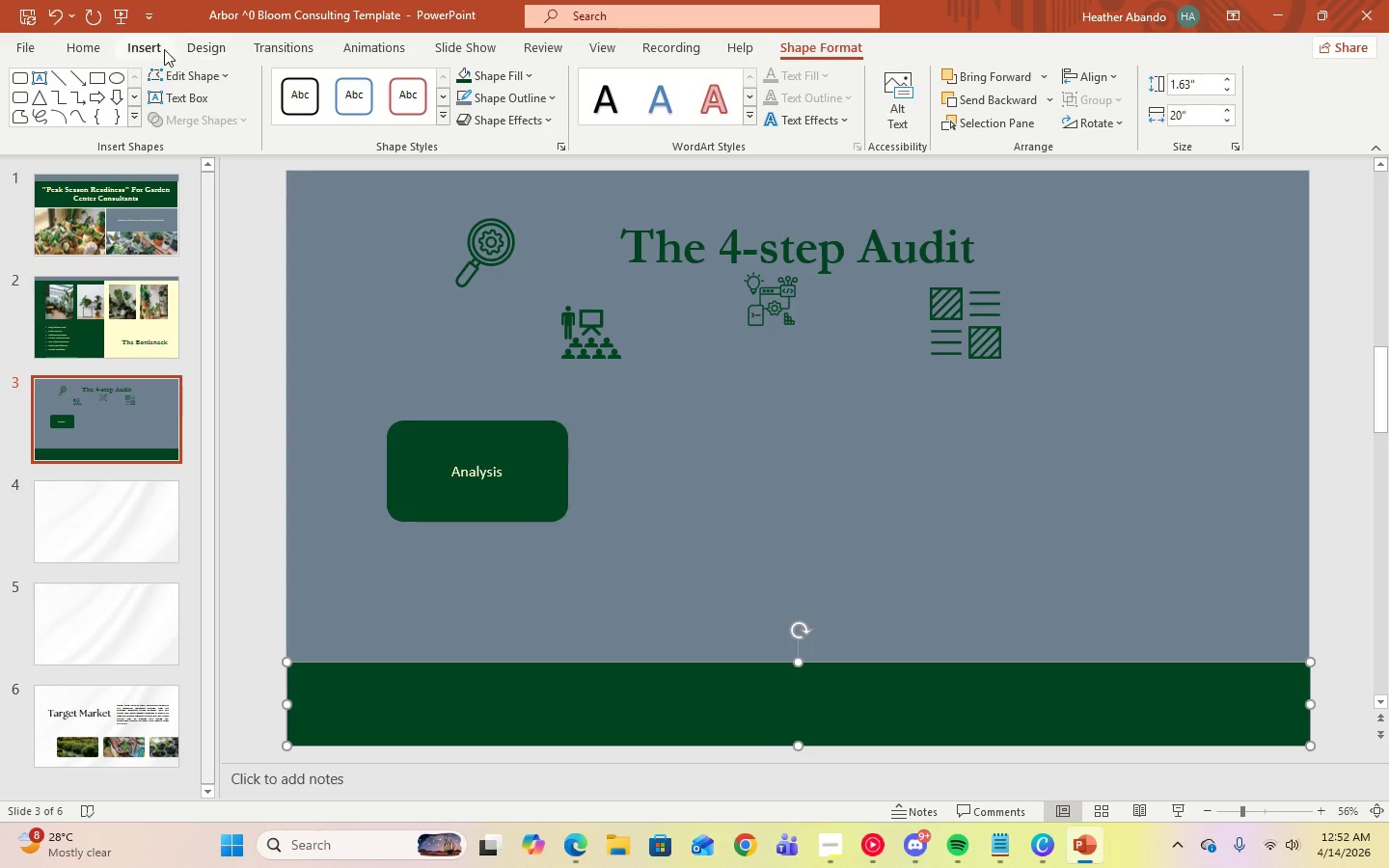 
left_click([207, 49])
 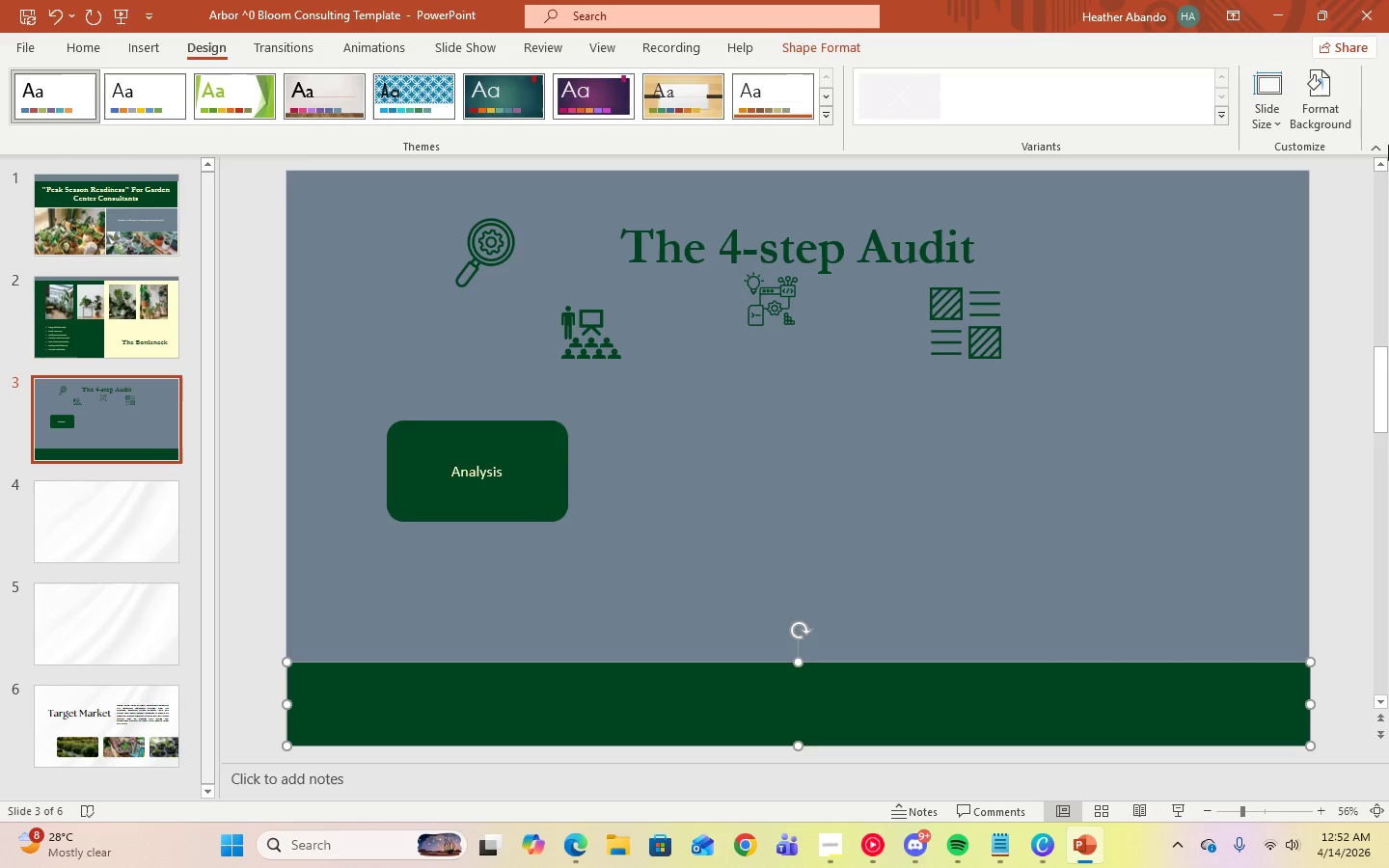 
left_click([1314, 118])
 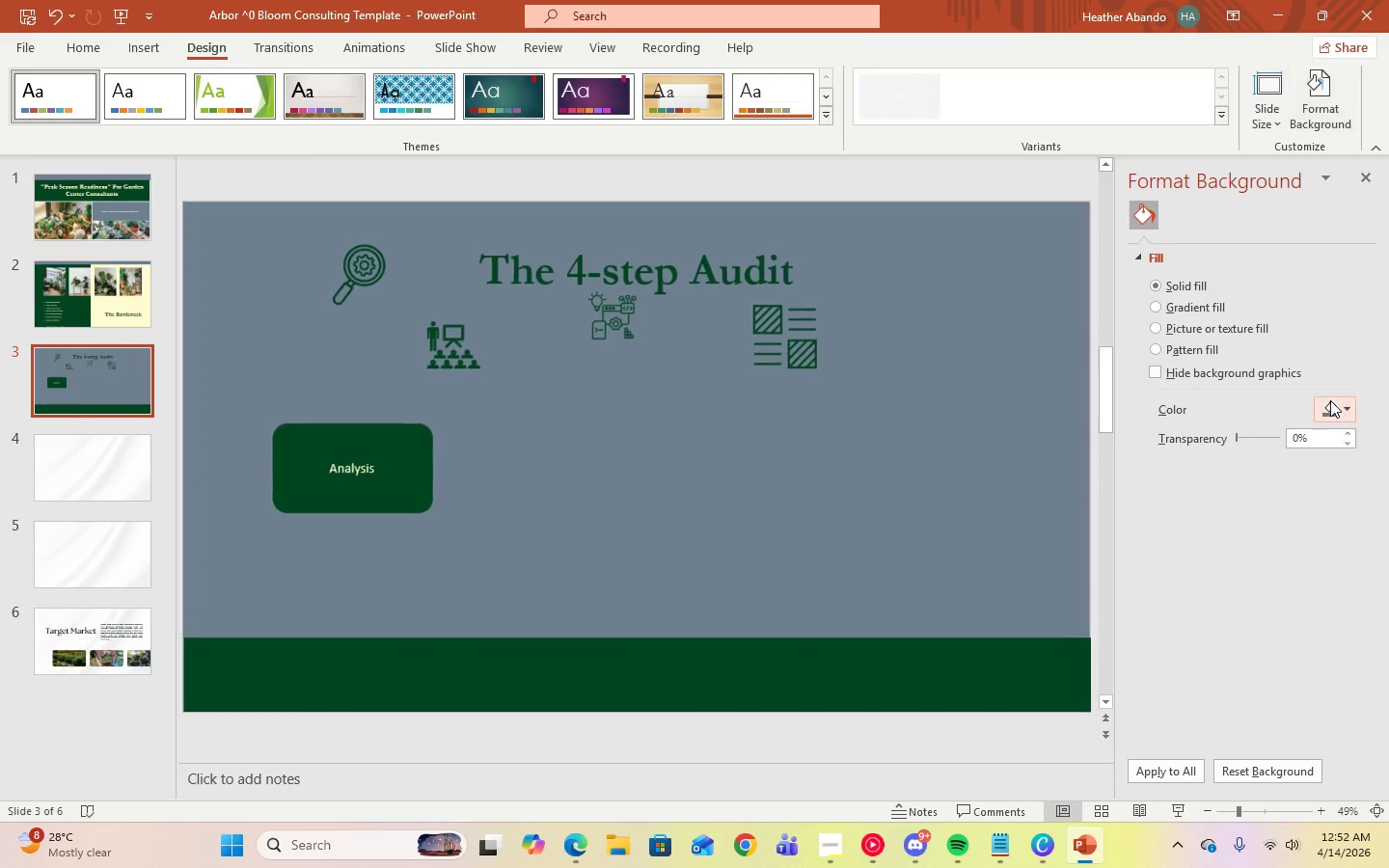 
left_click([1331, 400])
 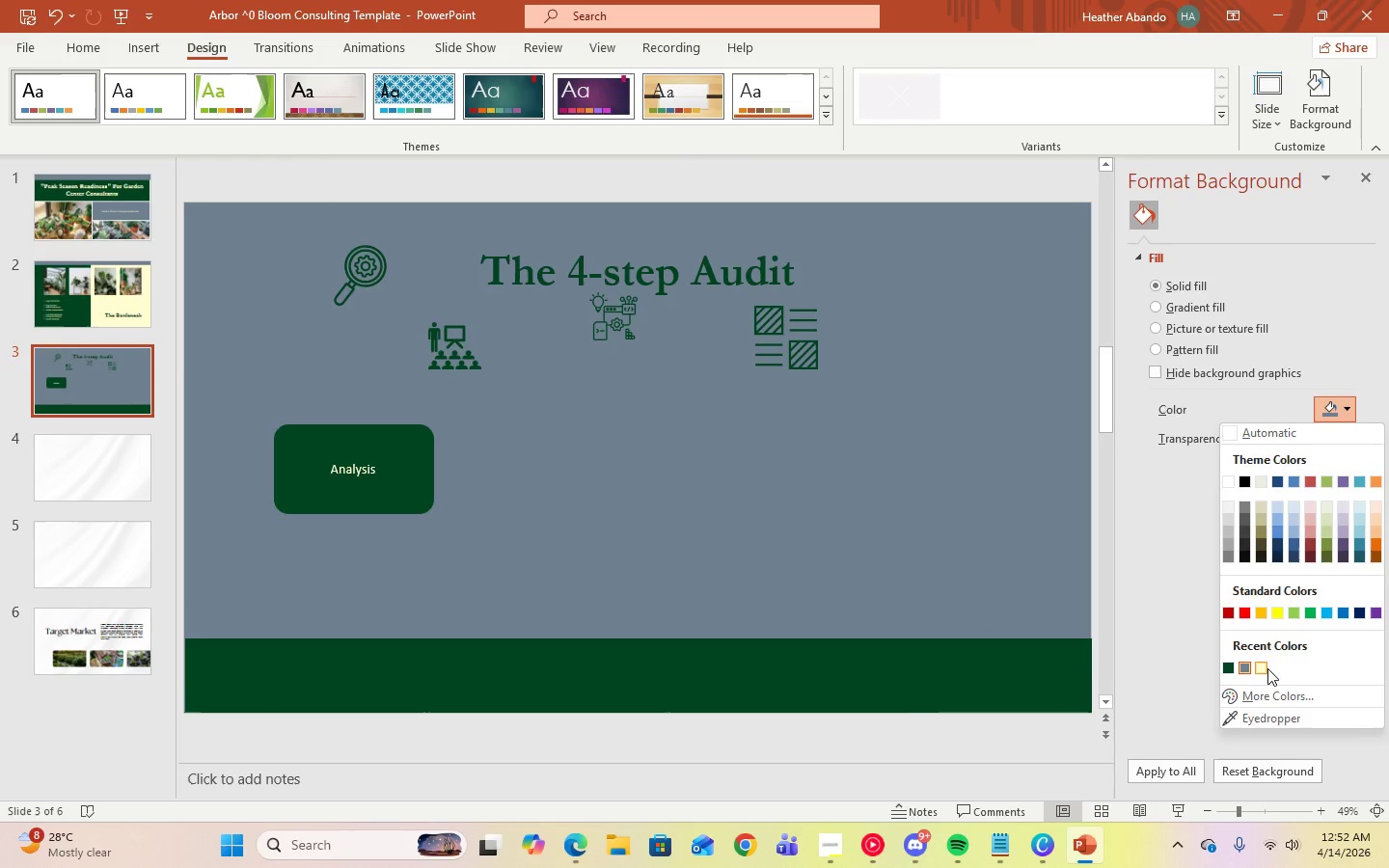 
left_click([1267, 668])
 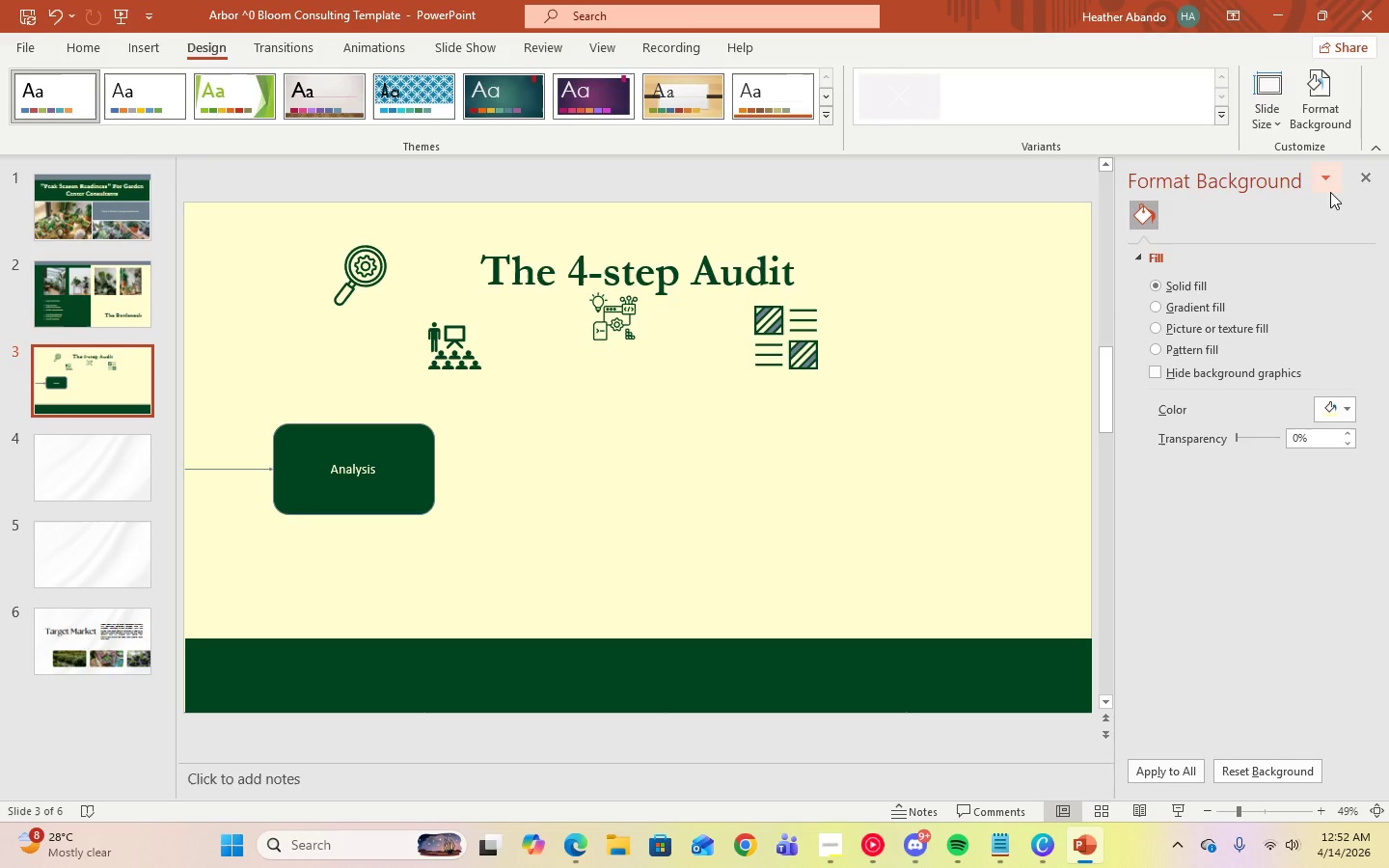 
left_click([1370, 180])
 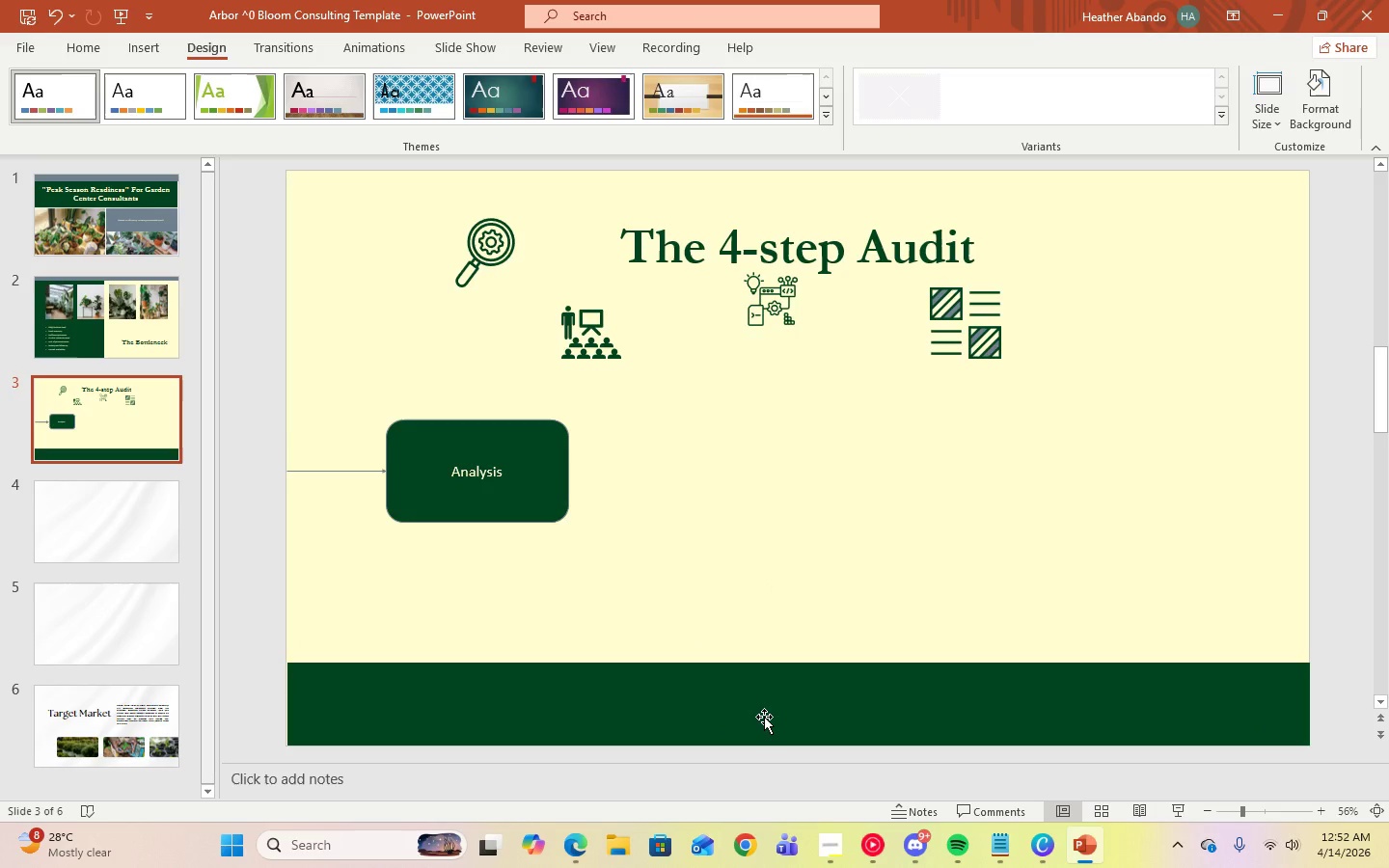 
left_click([764, 717])
 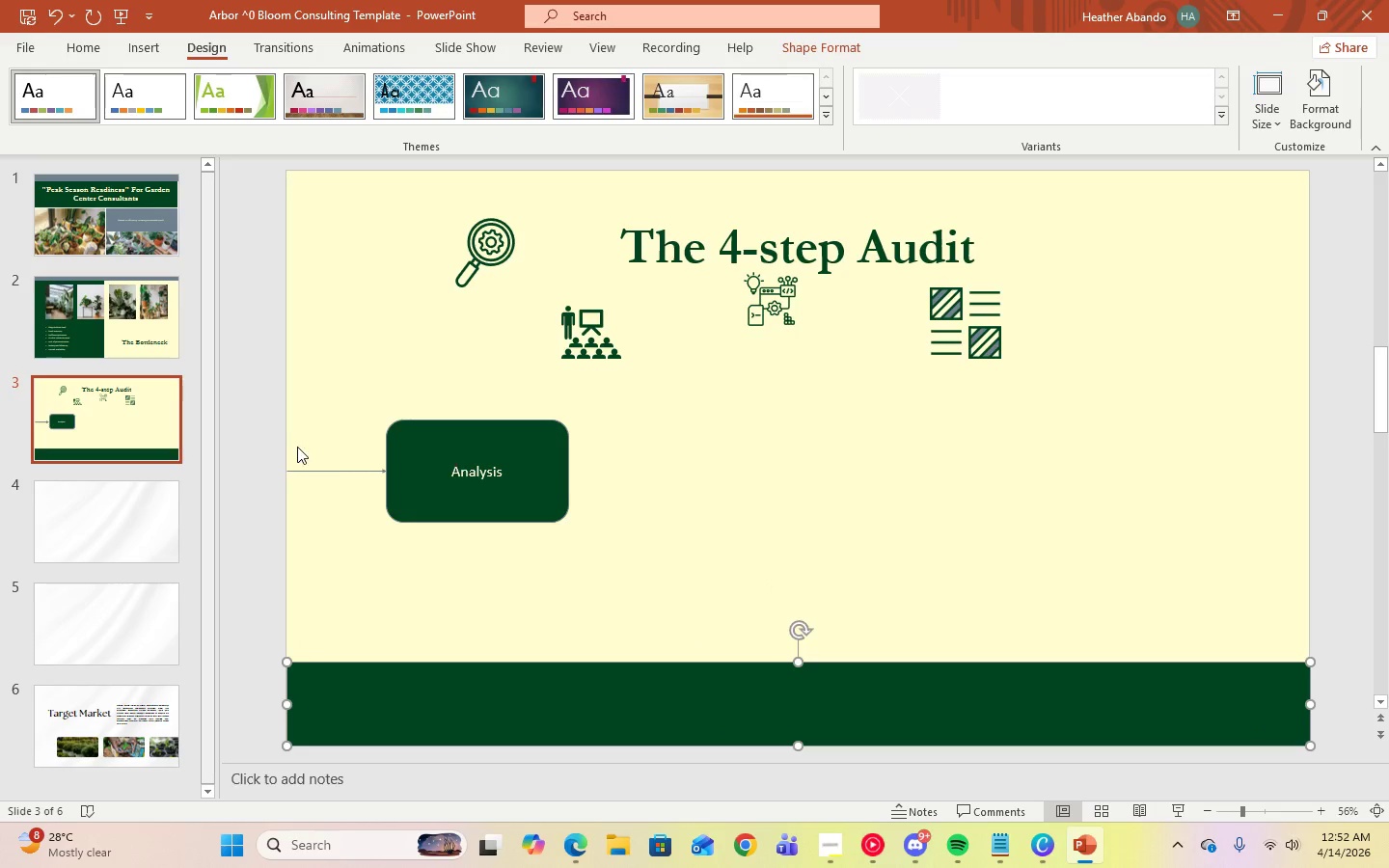 
left_click_drag(start_coordinate=[286, 375], to_coordinate=[636, 591])
 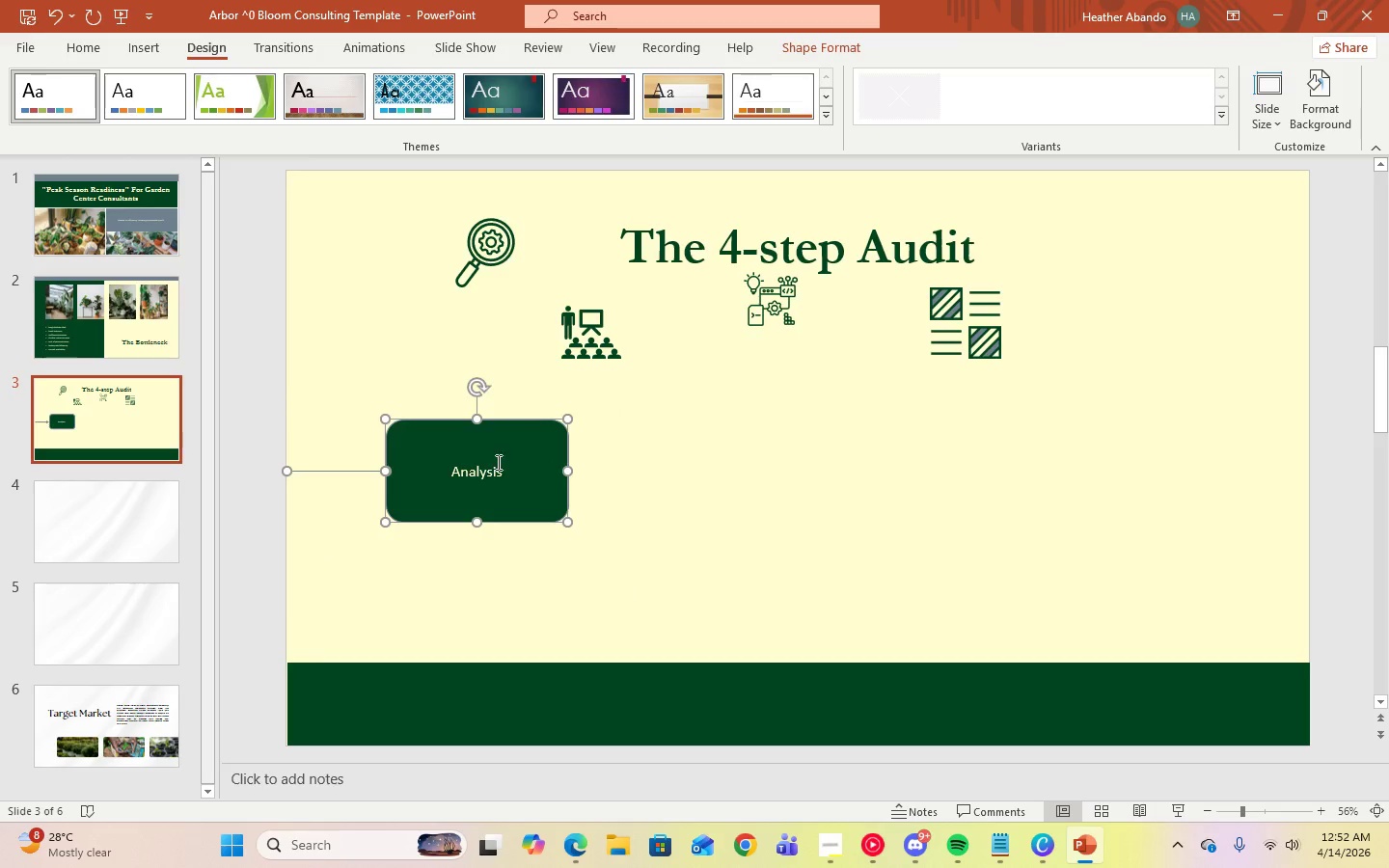 
hold_key(key=ControlLeft, duration=7.36)
hold_key(key=ShiftLeft, duration=1.52)
left_click_drag(start_coordinate=[520, 455], to_coordinate=[738, 462])
 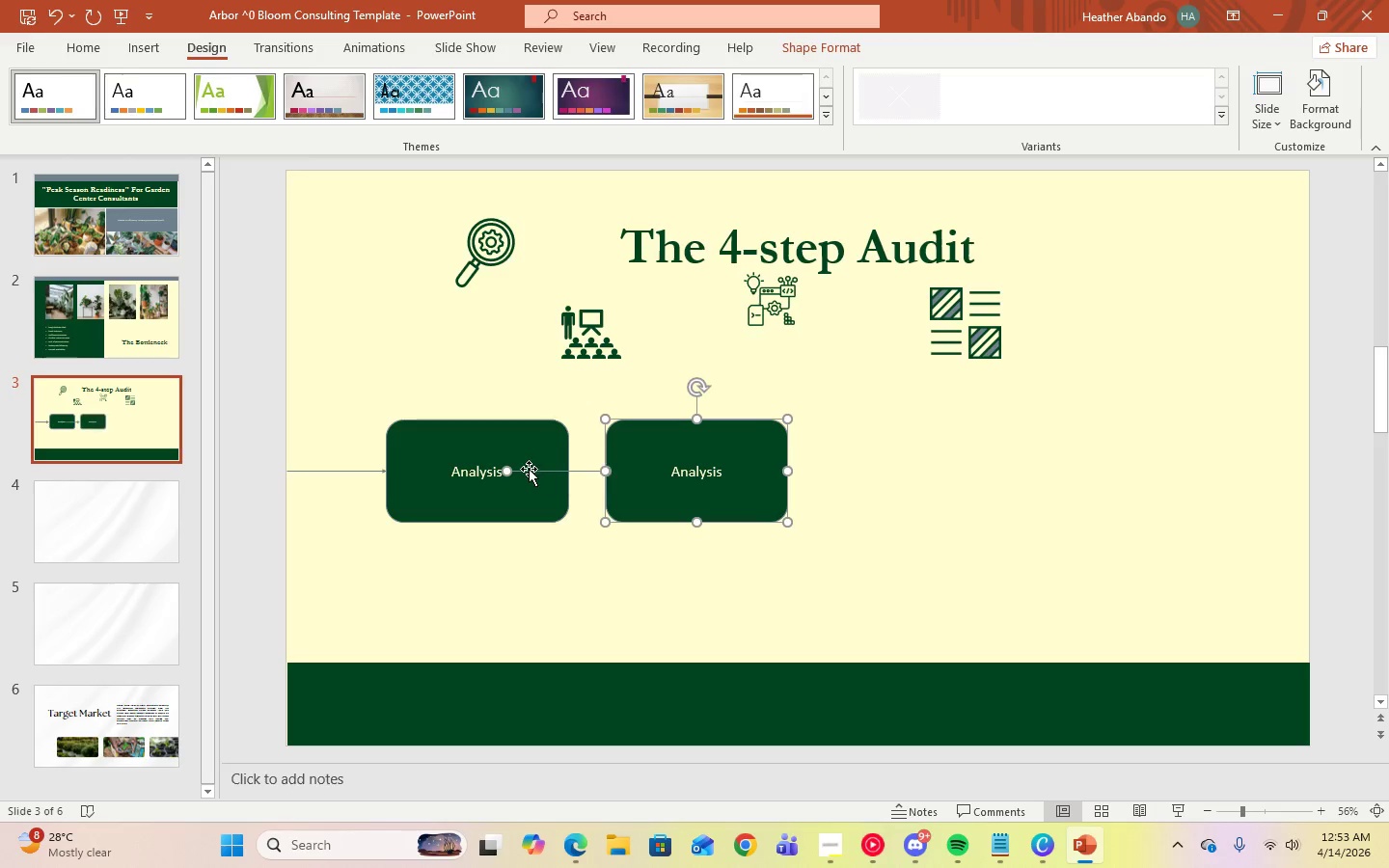 
hold_key(key=ShiftLeft, duration=1.5)
 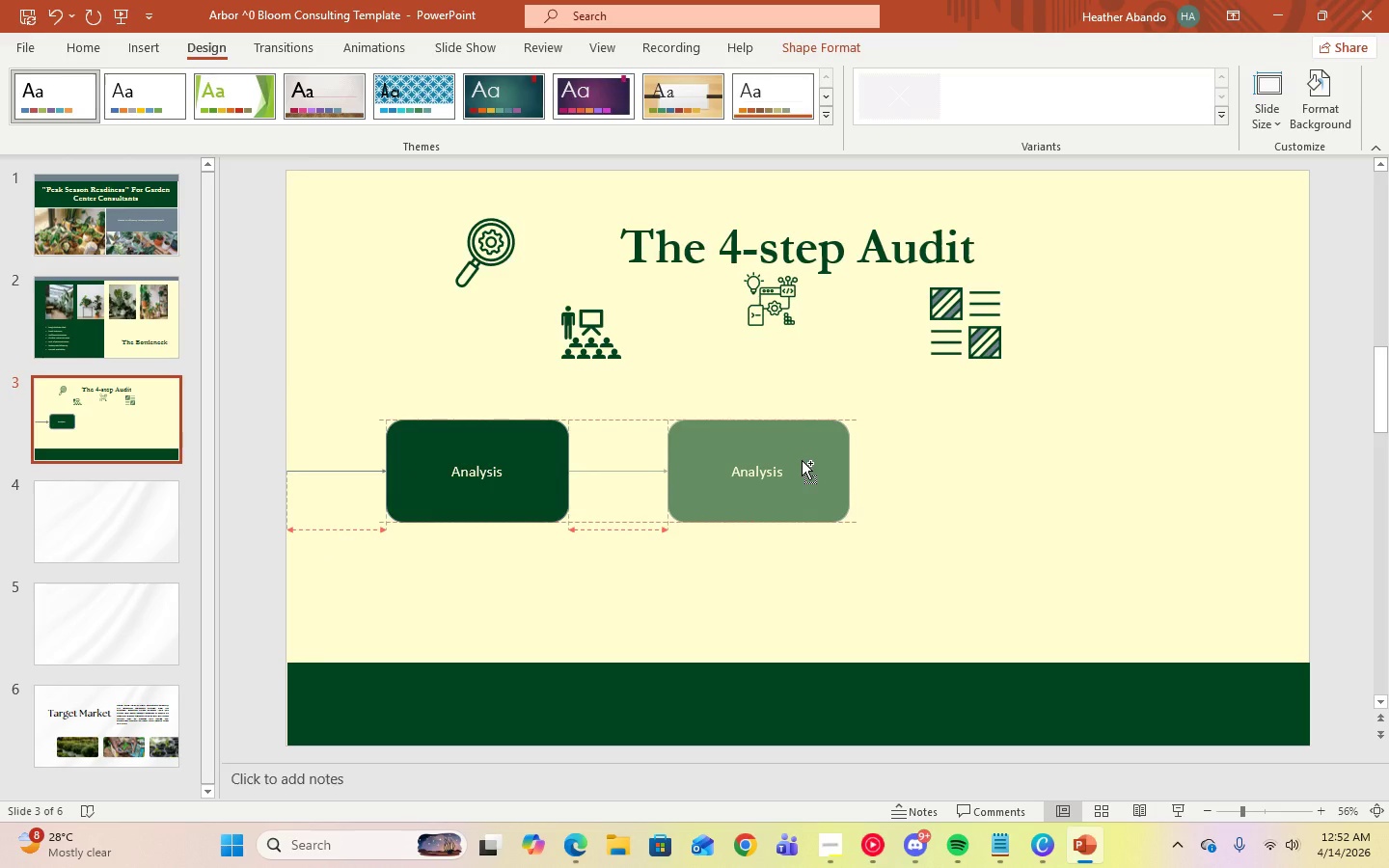 
hold_key(key=ShiftLeft, duration=1.52)
 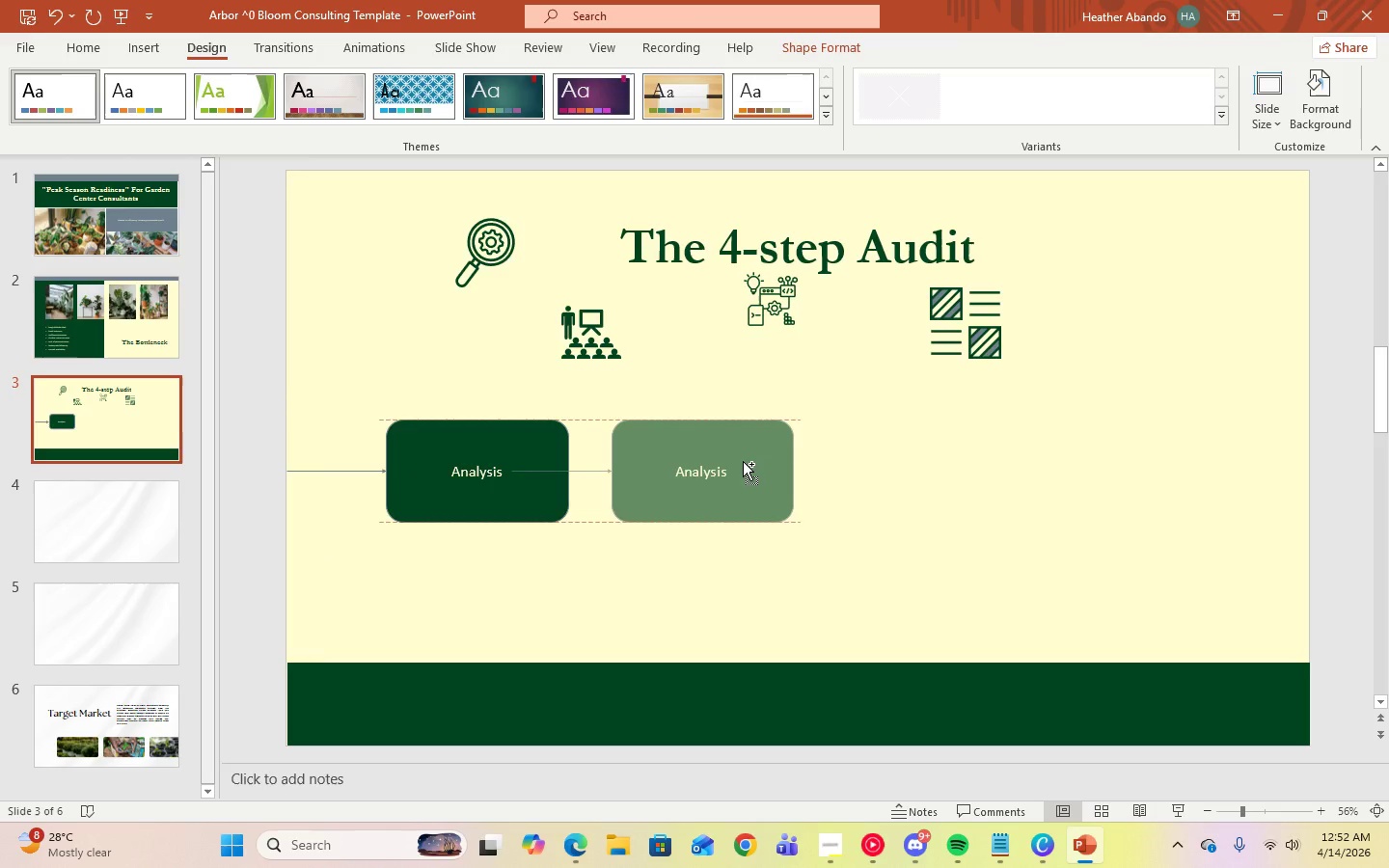 
hold_key(key=ShiftLeft, duration=1.51)
 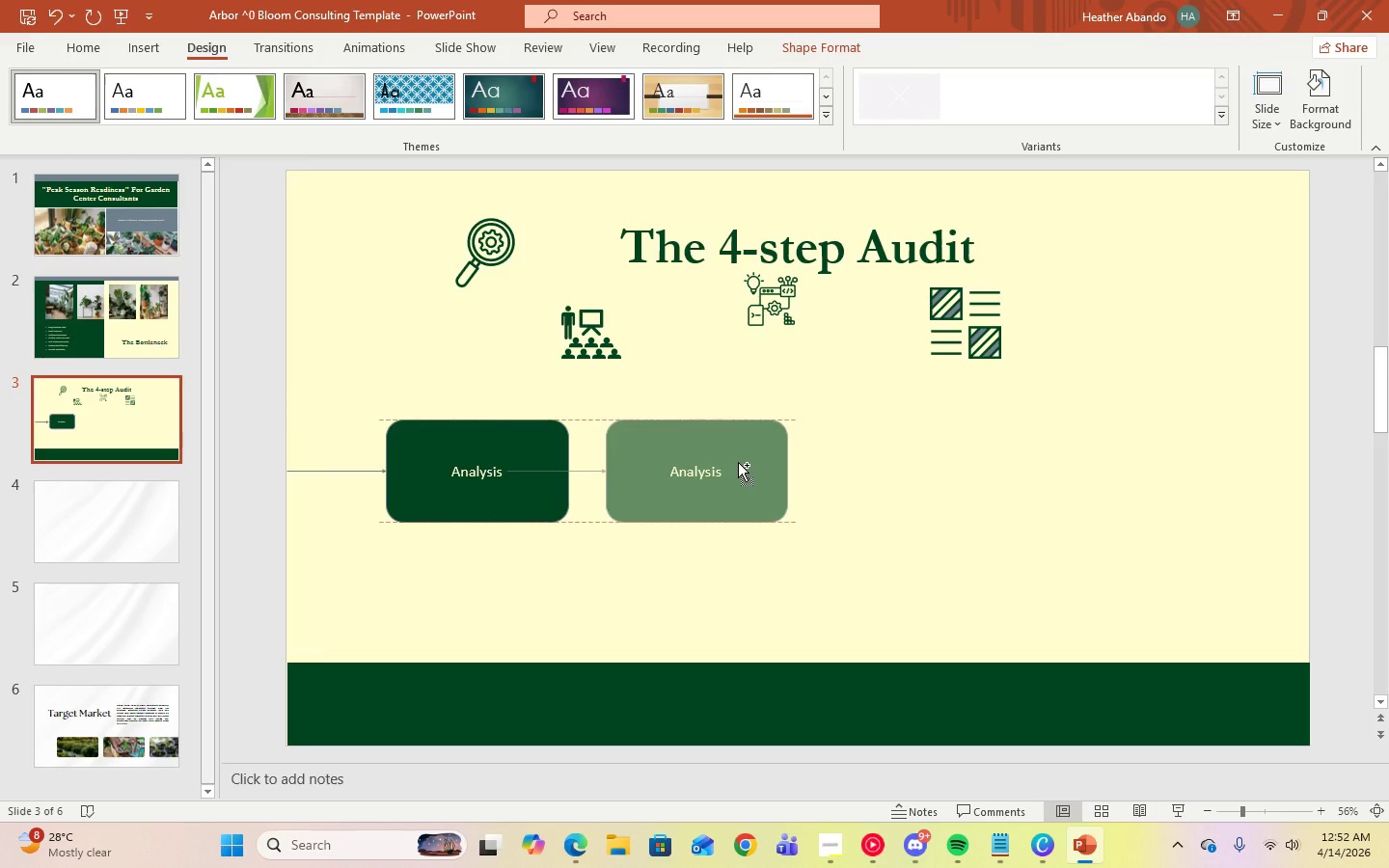 
hold_key(key=ShiftLeft, duration=0.86)
 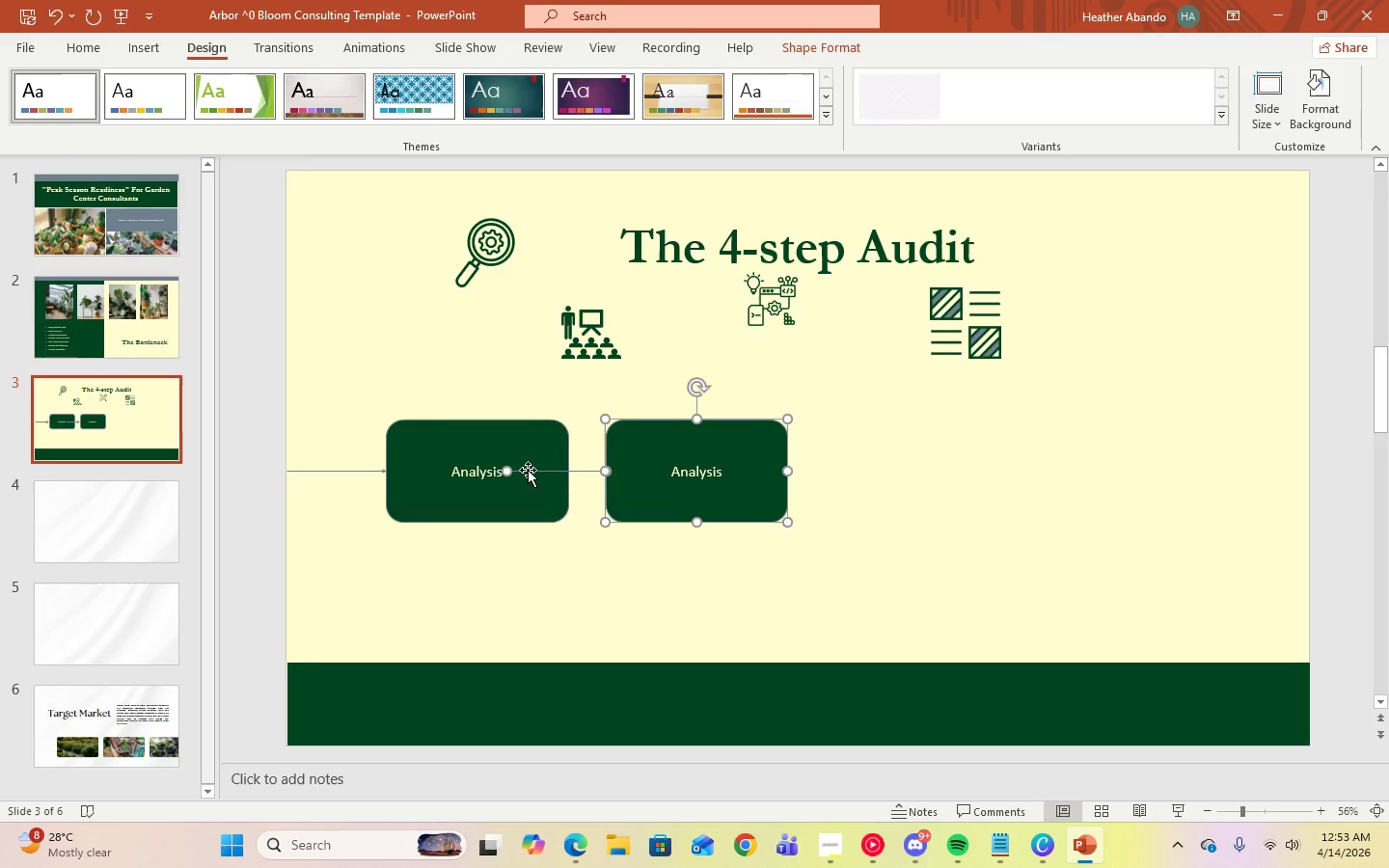 
left_click([532, 473])
 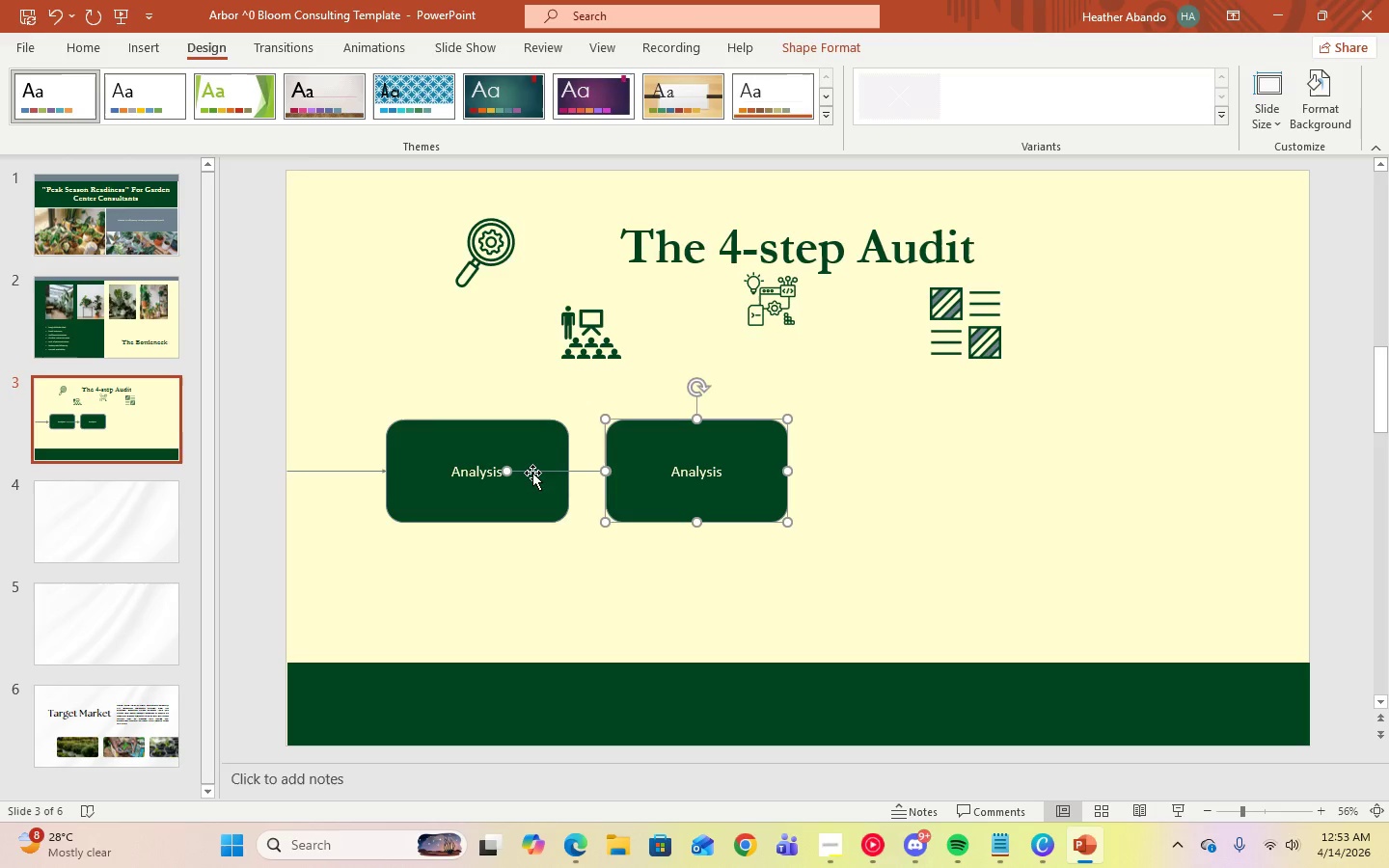 
right_click([532, 473])
 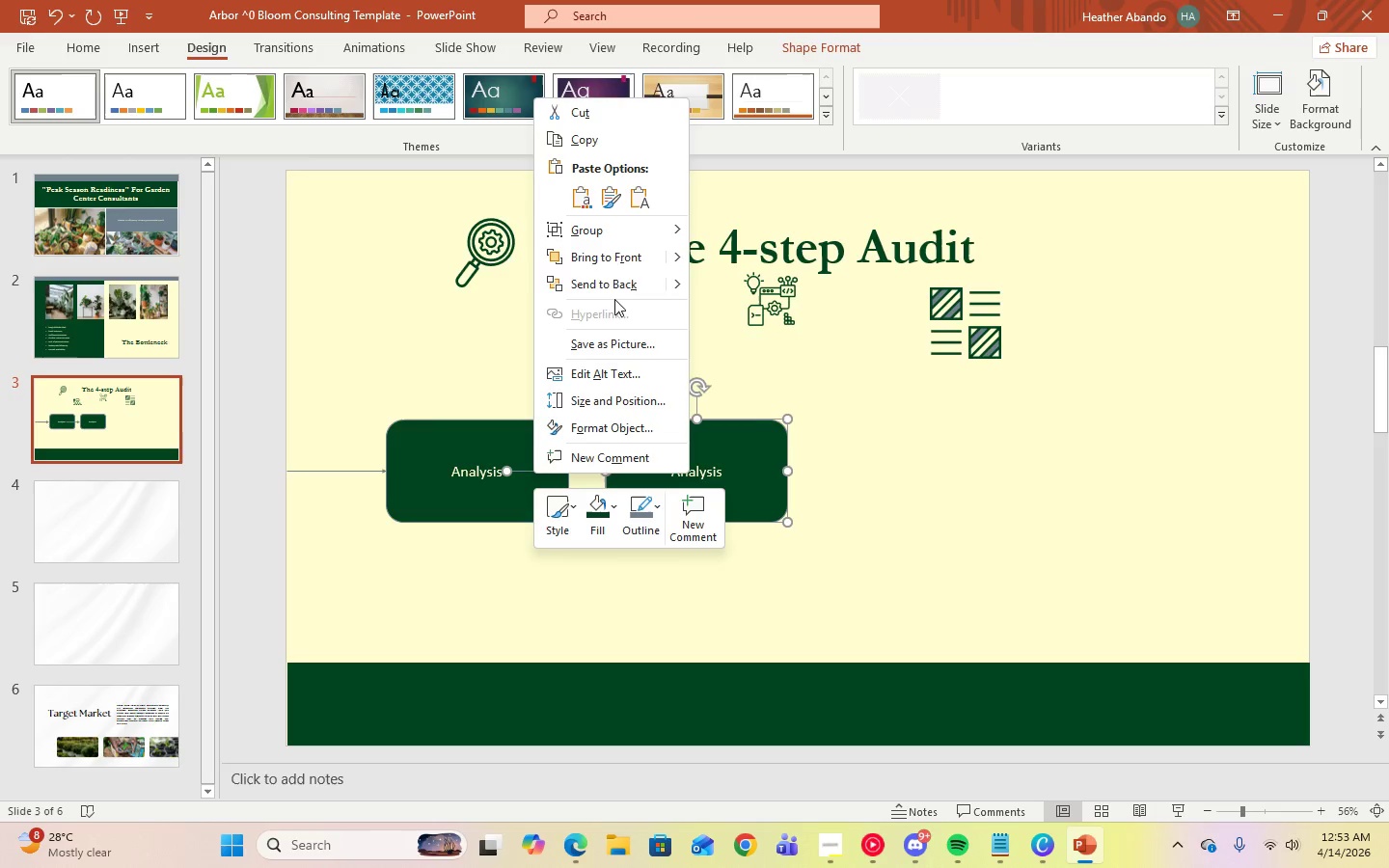 
left_click([614, 286])
 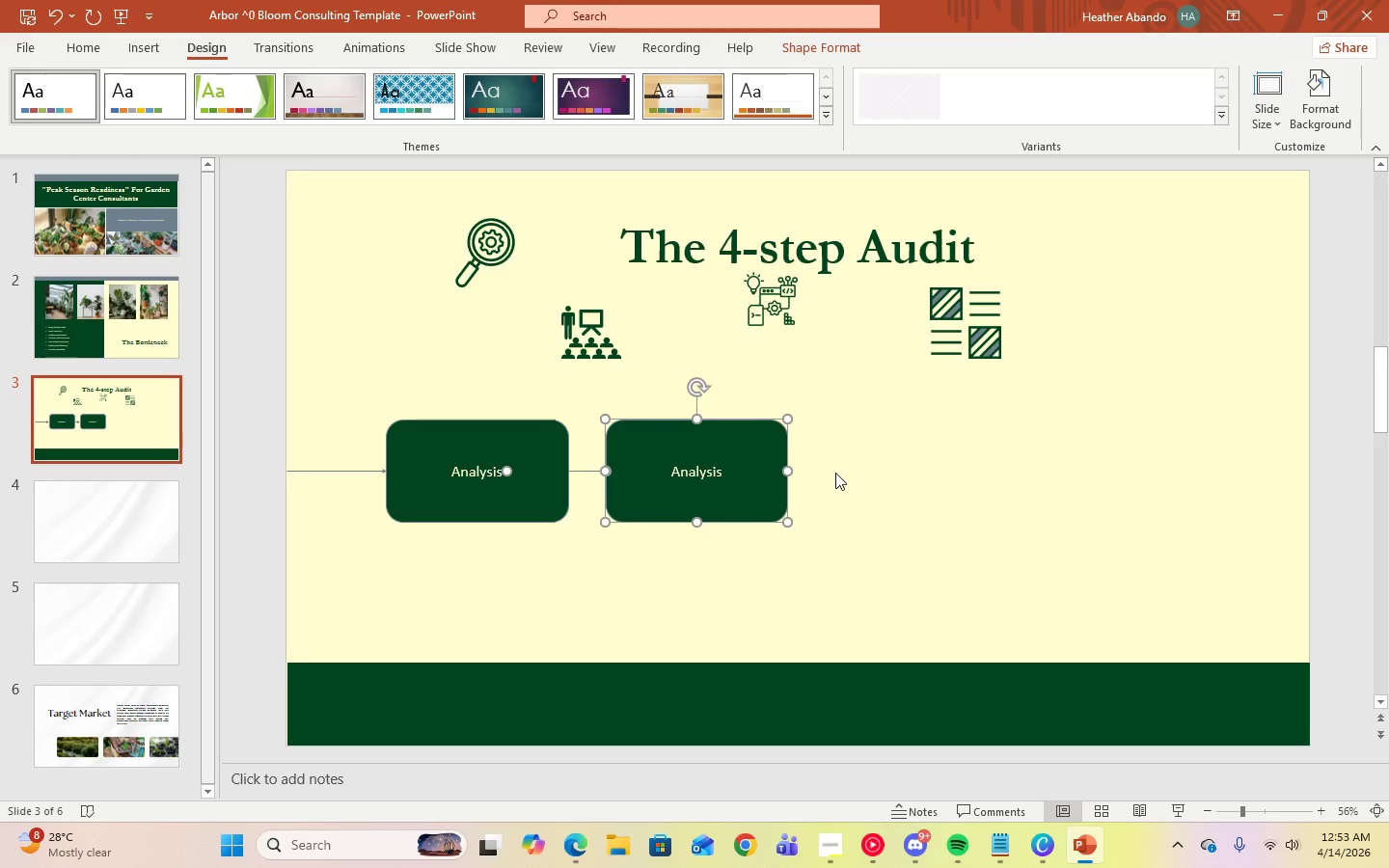 
left_click([835, 473])
 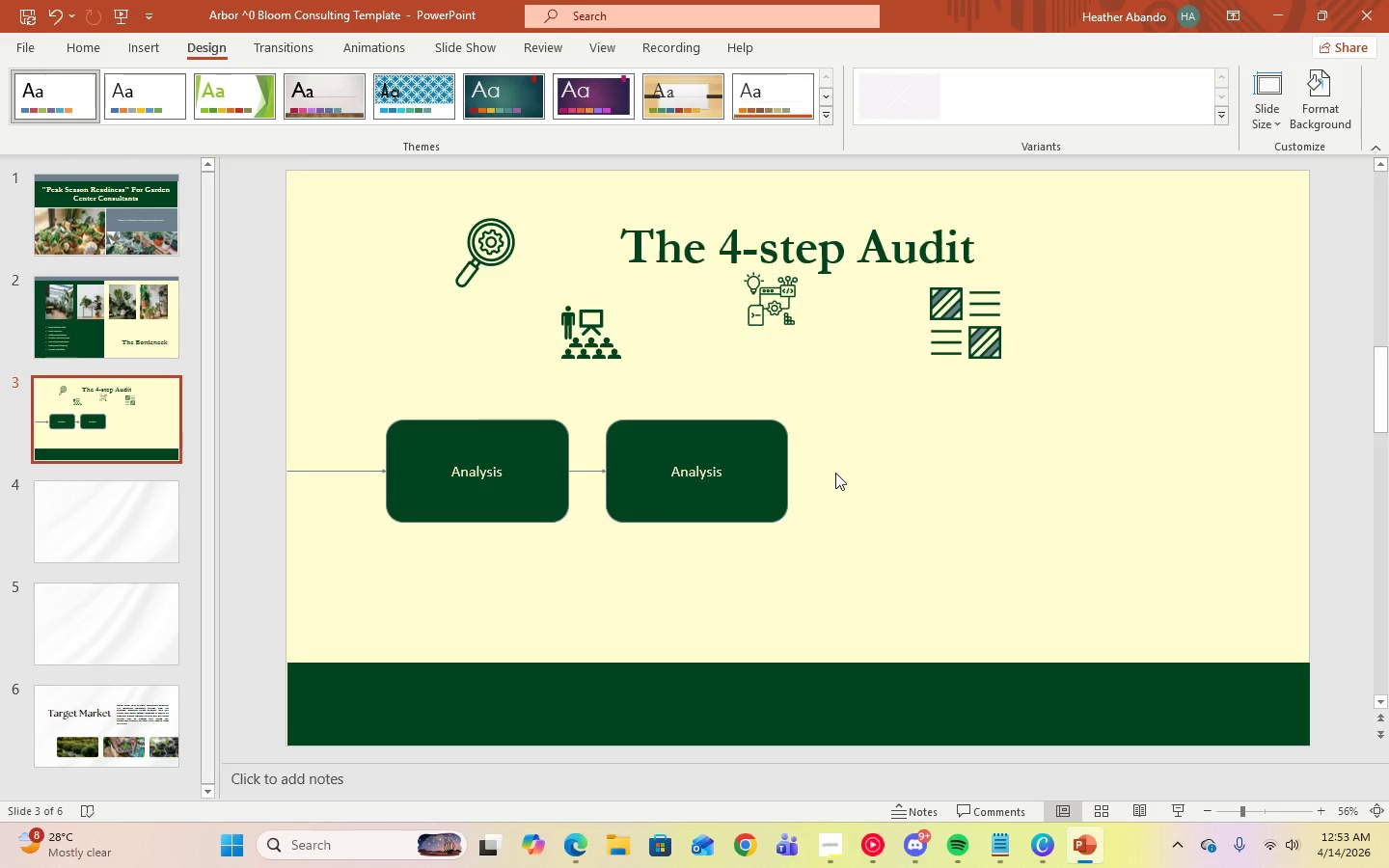 
left_click([721, 477])
 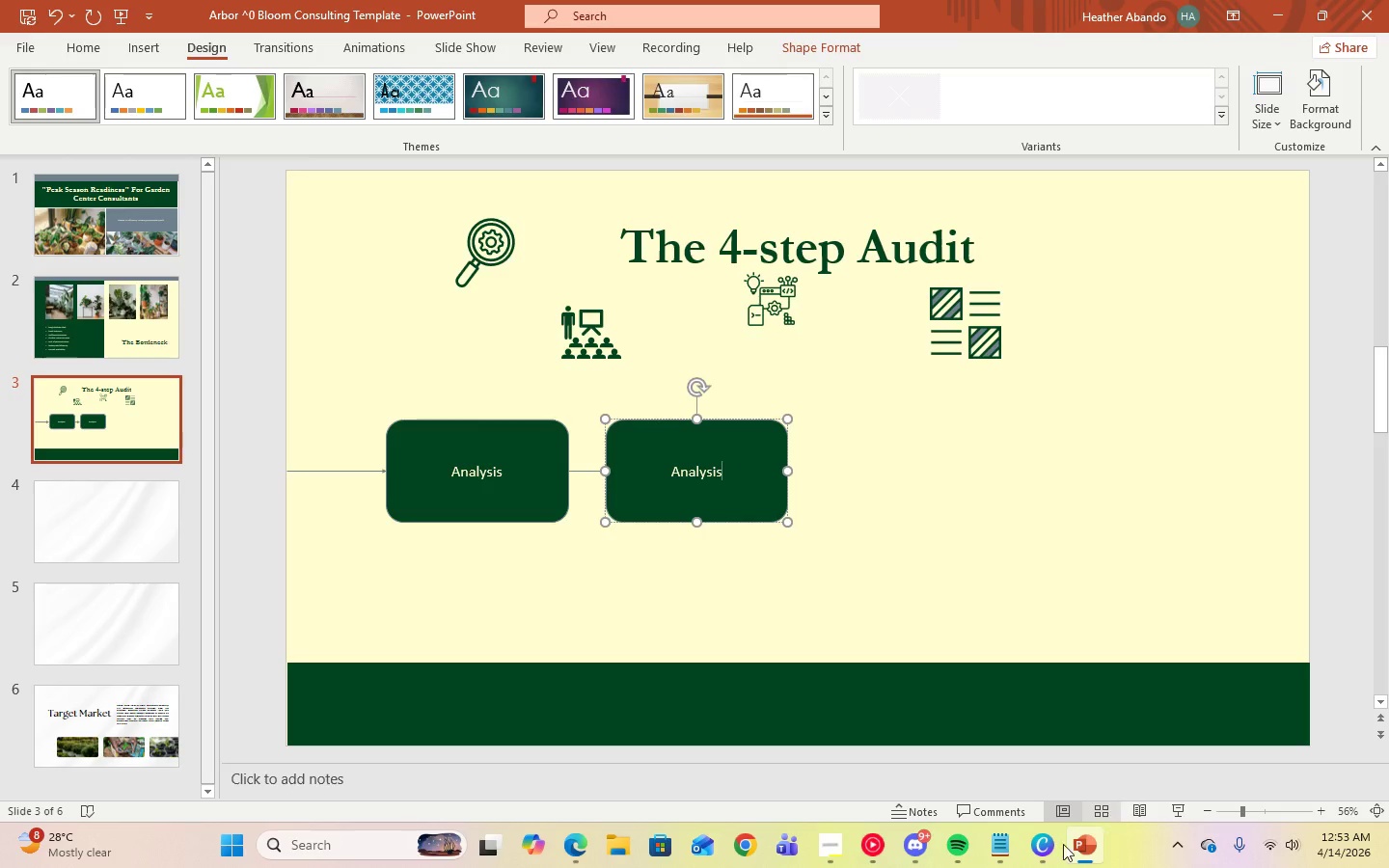 
left_click([844, 836])